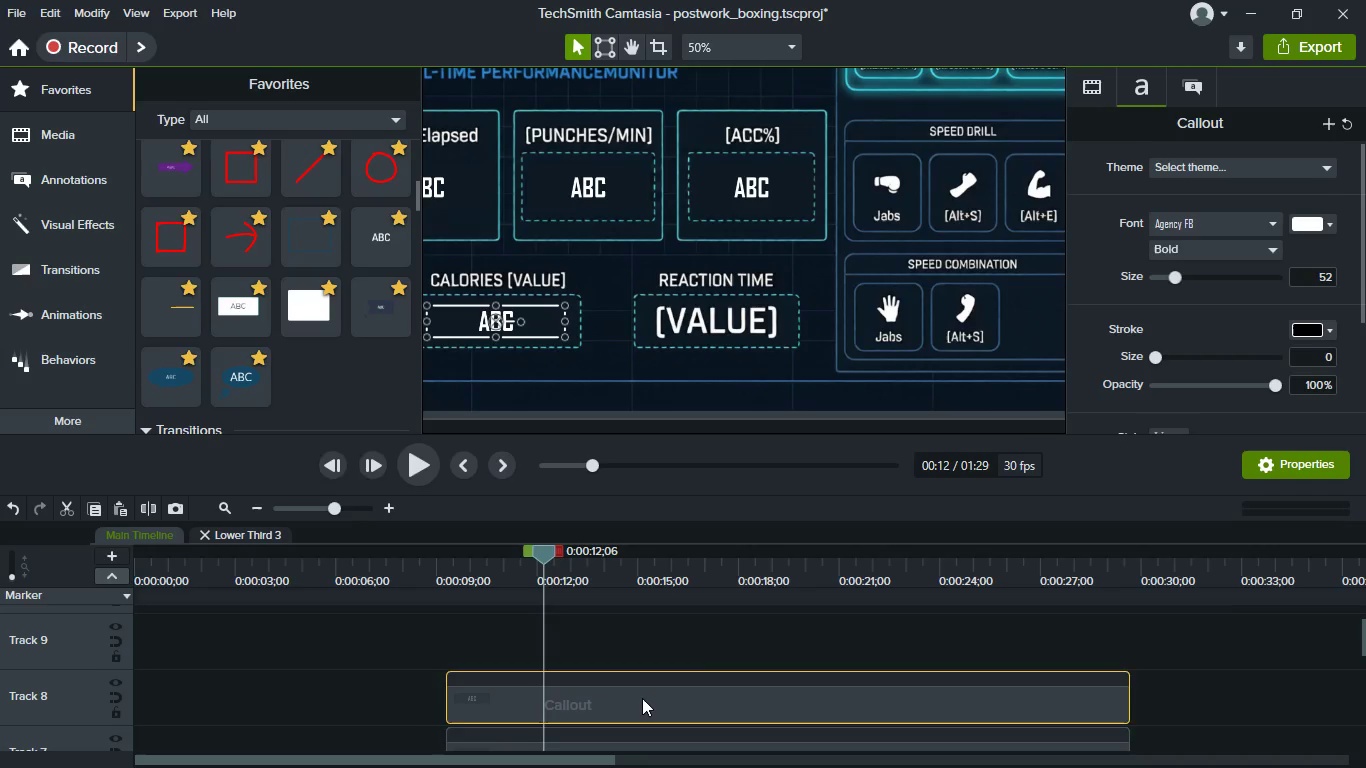 
mouse_move([649, 701])
 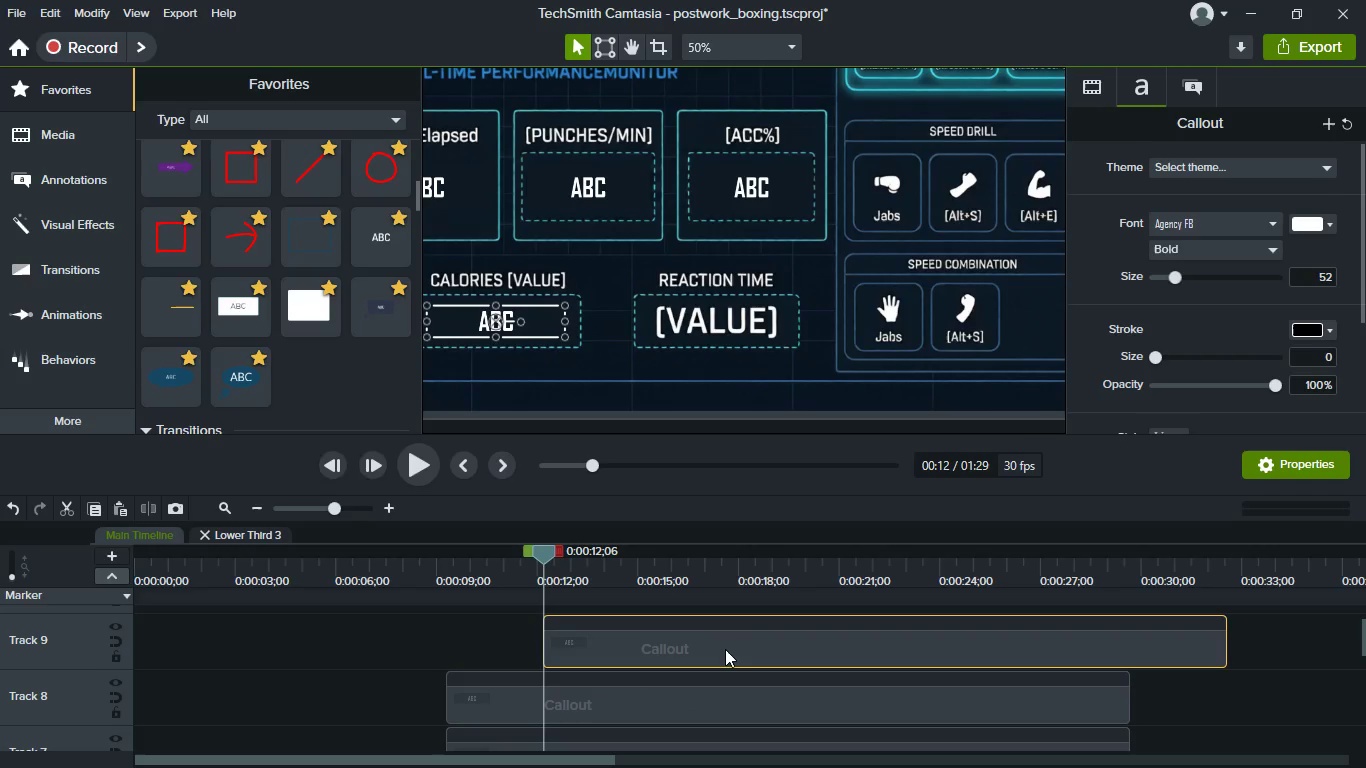 
left_click_drag(start_coordinate=[784, 640], to_coordinate=[673, 634])
 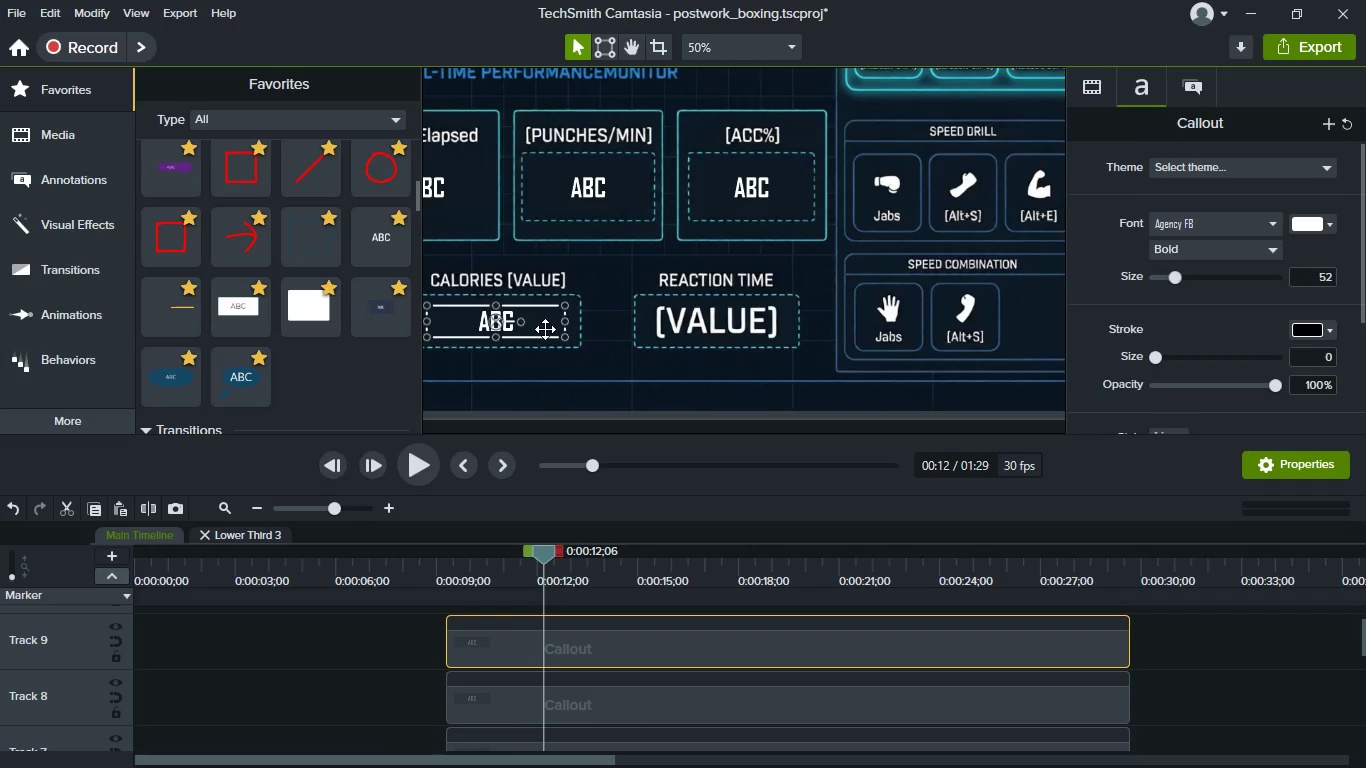 
hold_key(key=AltLeft, duration=1.22)
left_click_drag(start_coordinate=[545, 329], to_coordinate=[633, 328])
 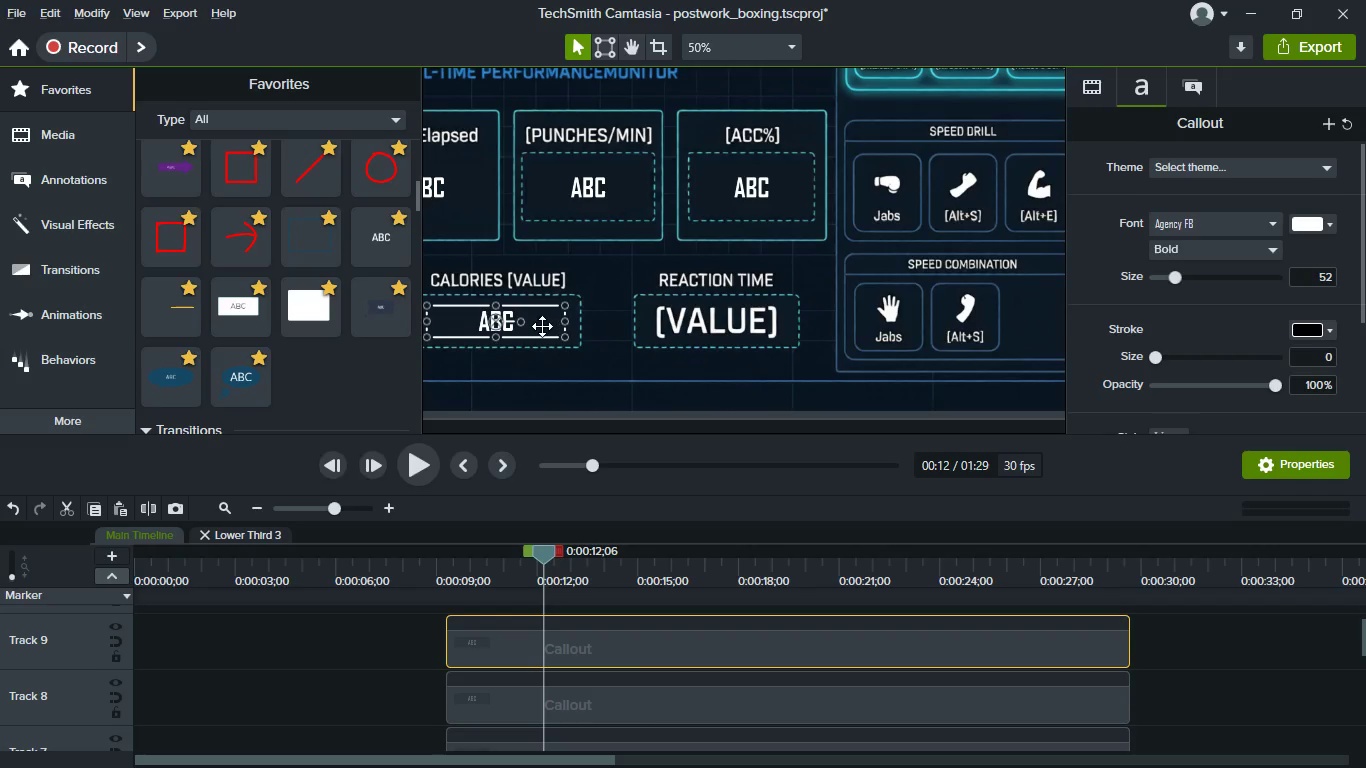 
left_click_drag(start_coordinate=[542, 326], to_coordinate=[756, 333])
 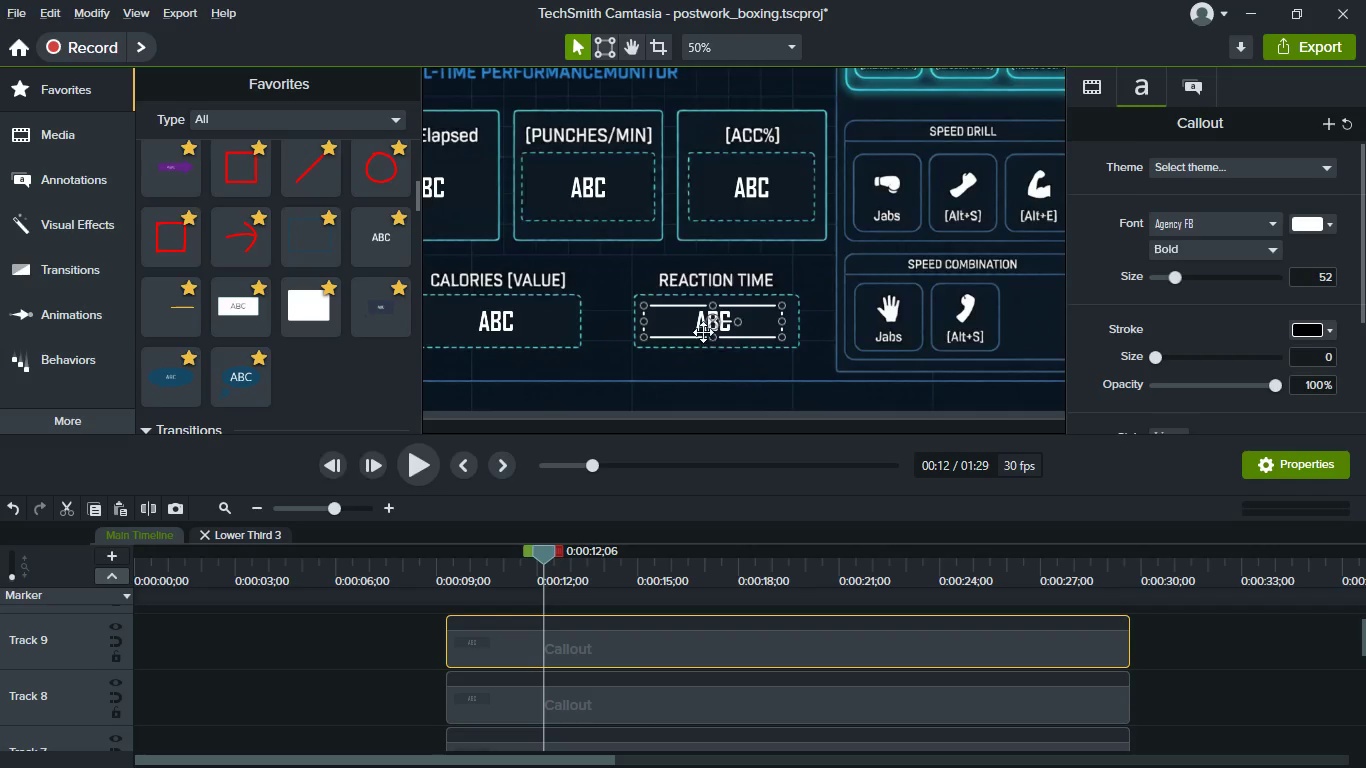 
scroll: coordinate [703, 332], scroll_direction: up, amount: 3.0
 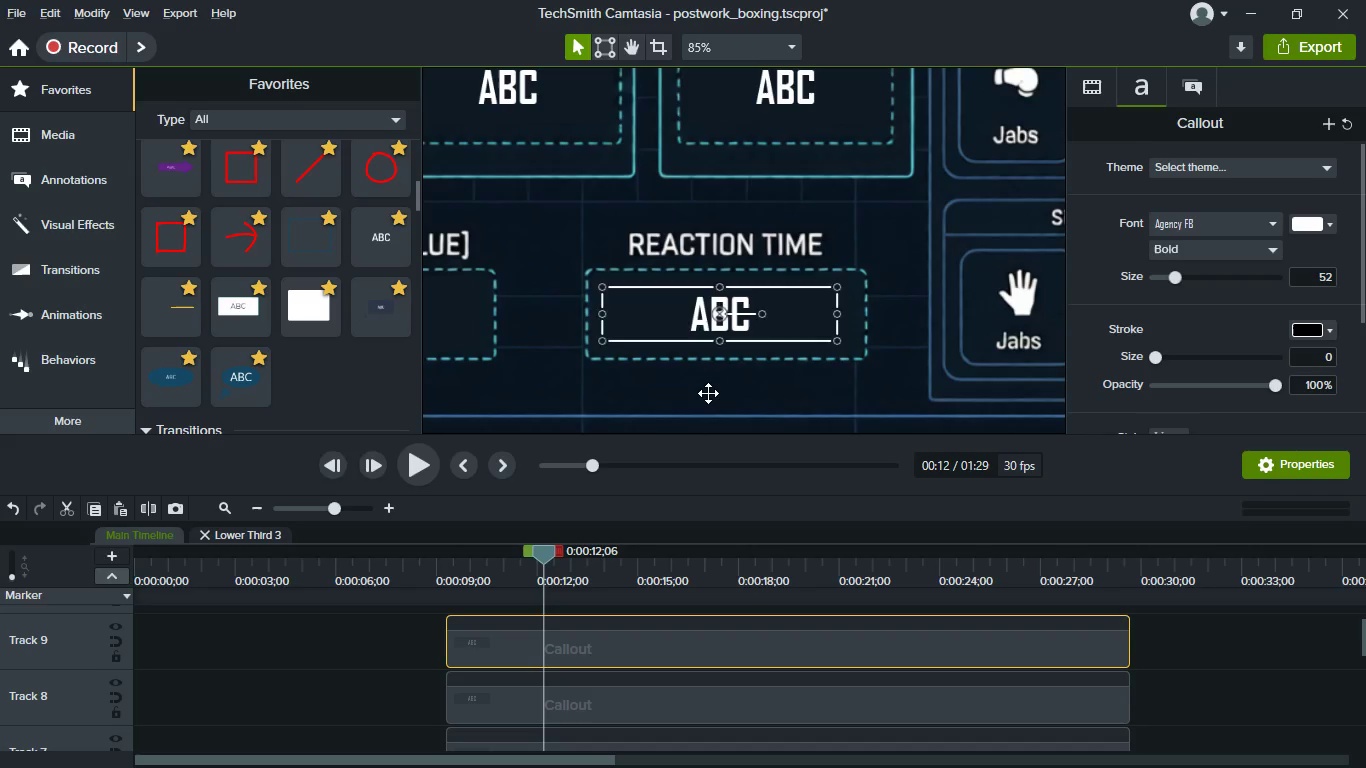 
left_click([708, 393])
 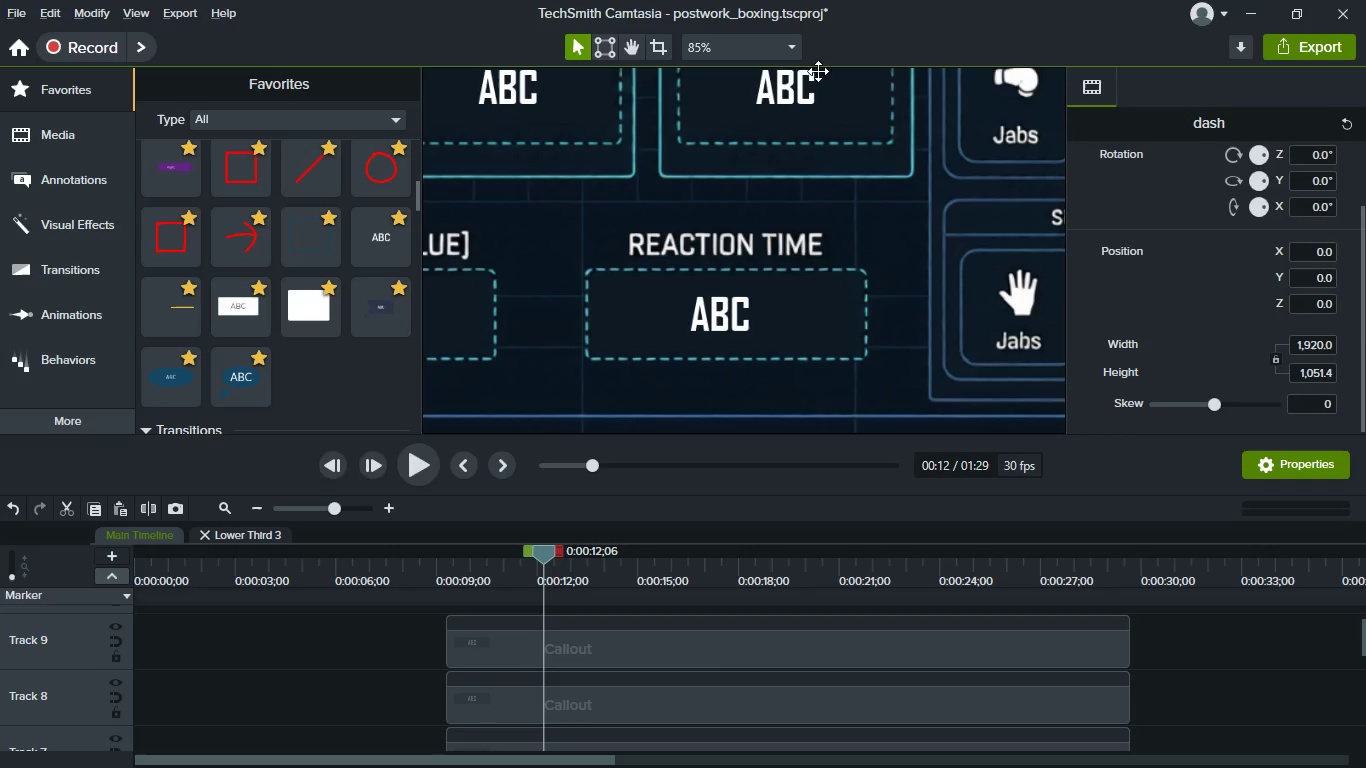 
left_click([764, 41])
 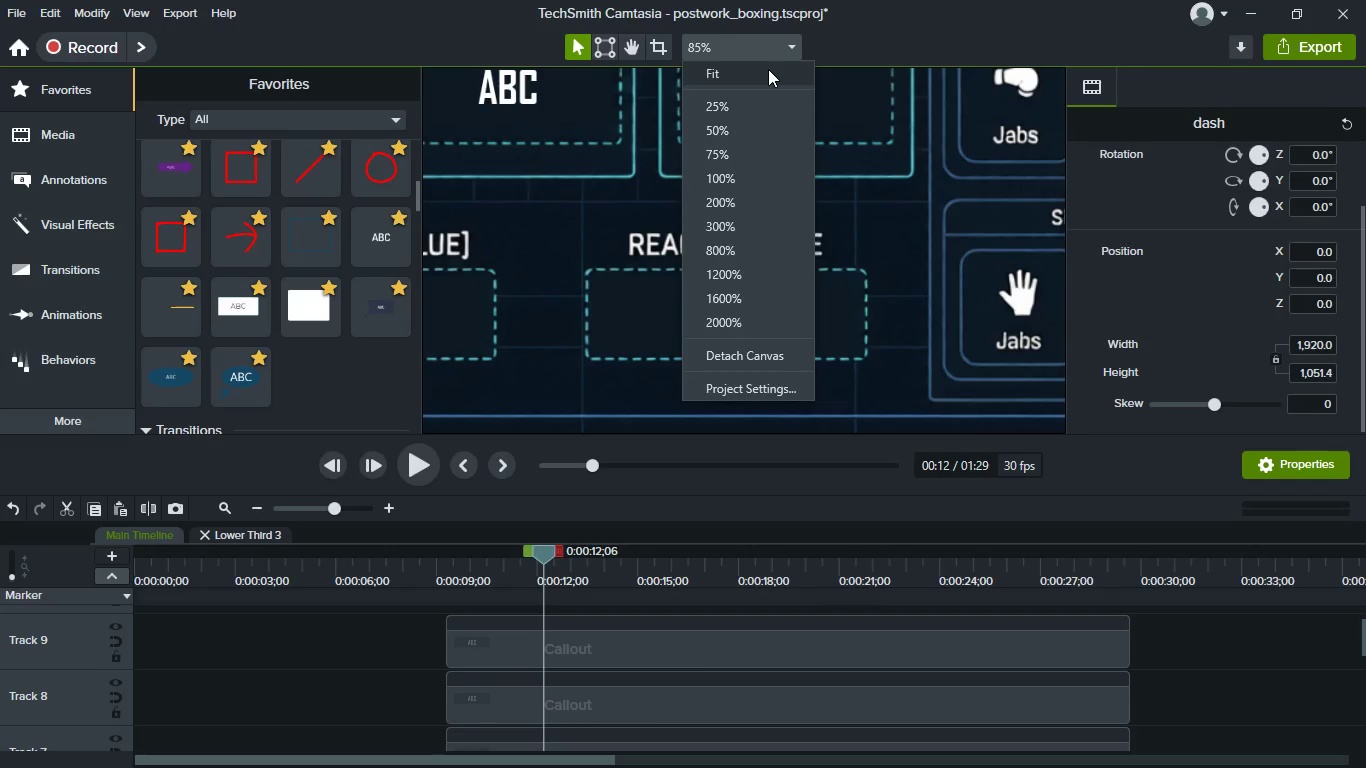 
left_click([768, 69])
 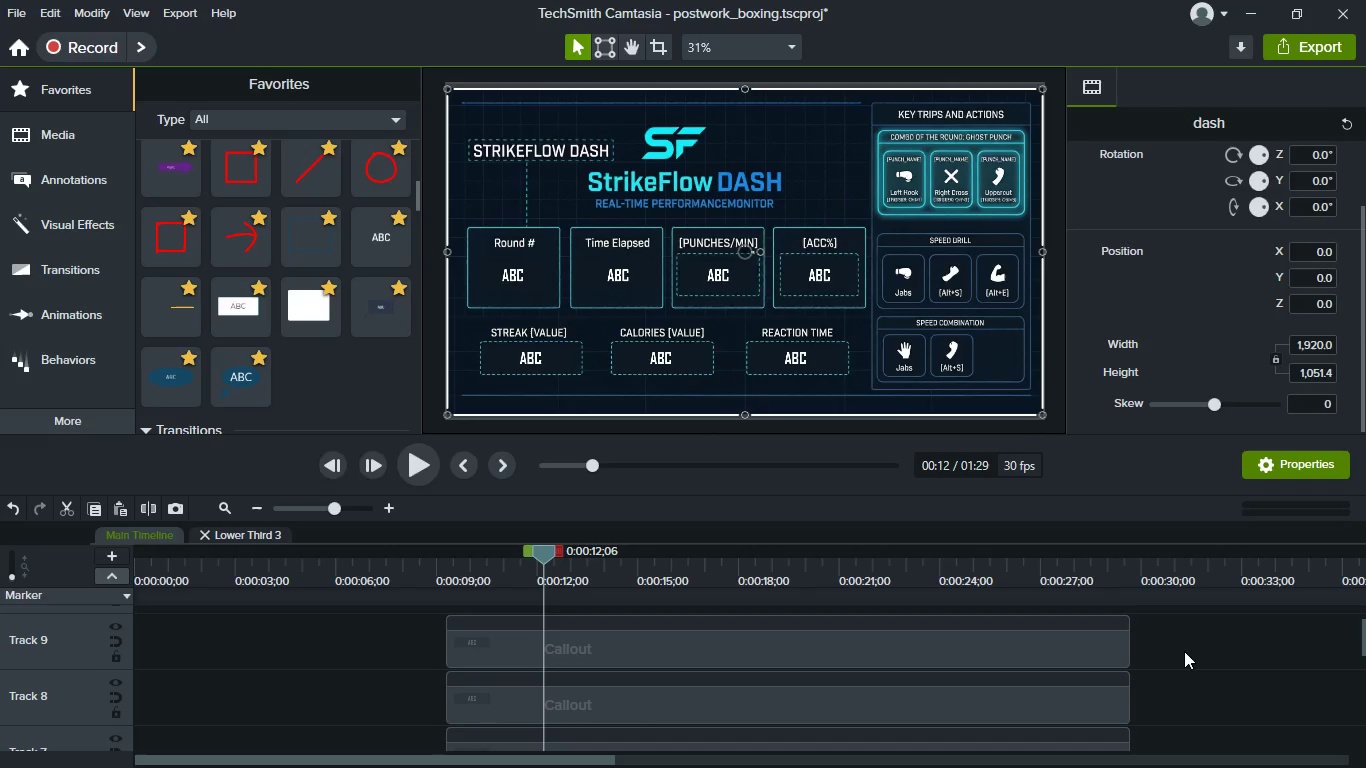 
left_click([1184, 651])
 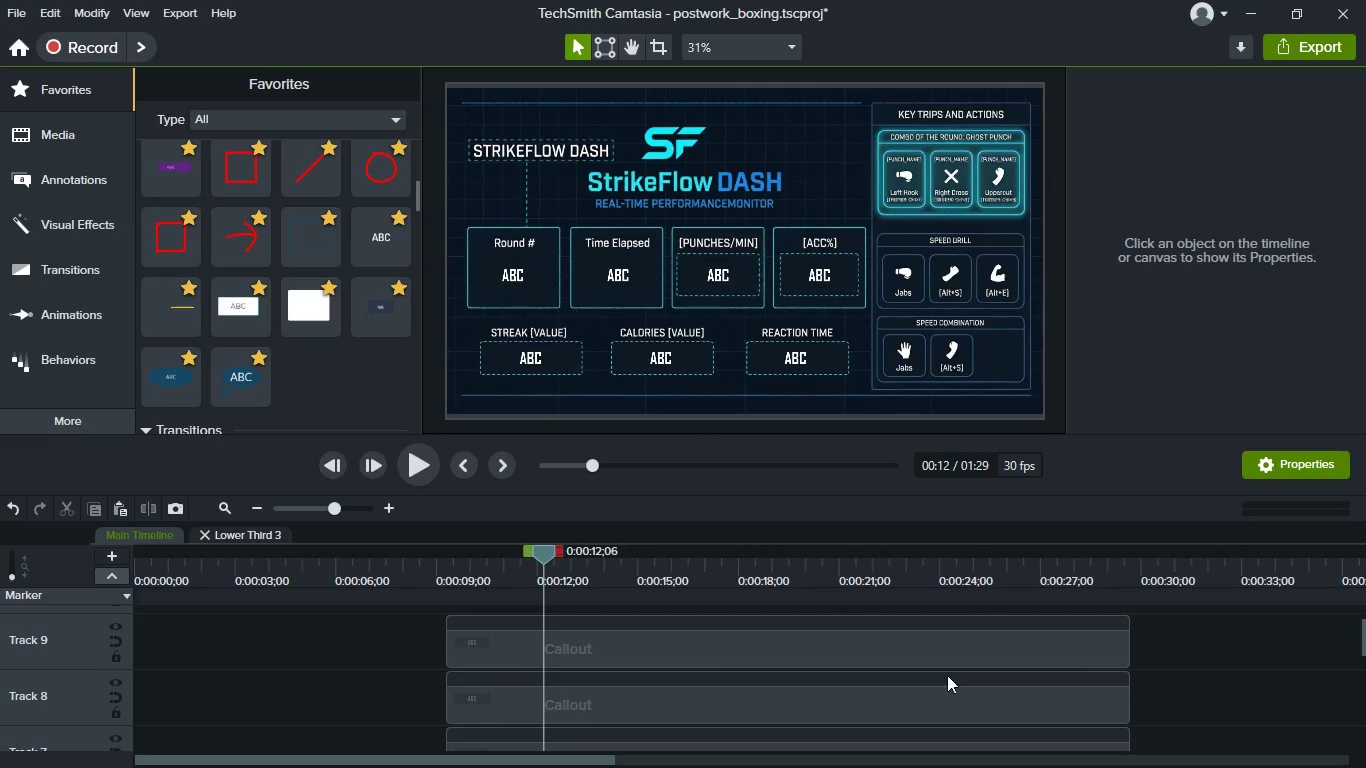 
hold_key(key=ControlLeft, duration=1.52)
scroll: coordinate [816, 709], scroll_direction: down, amount: 1.0
 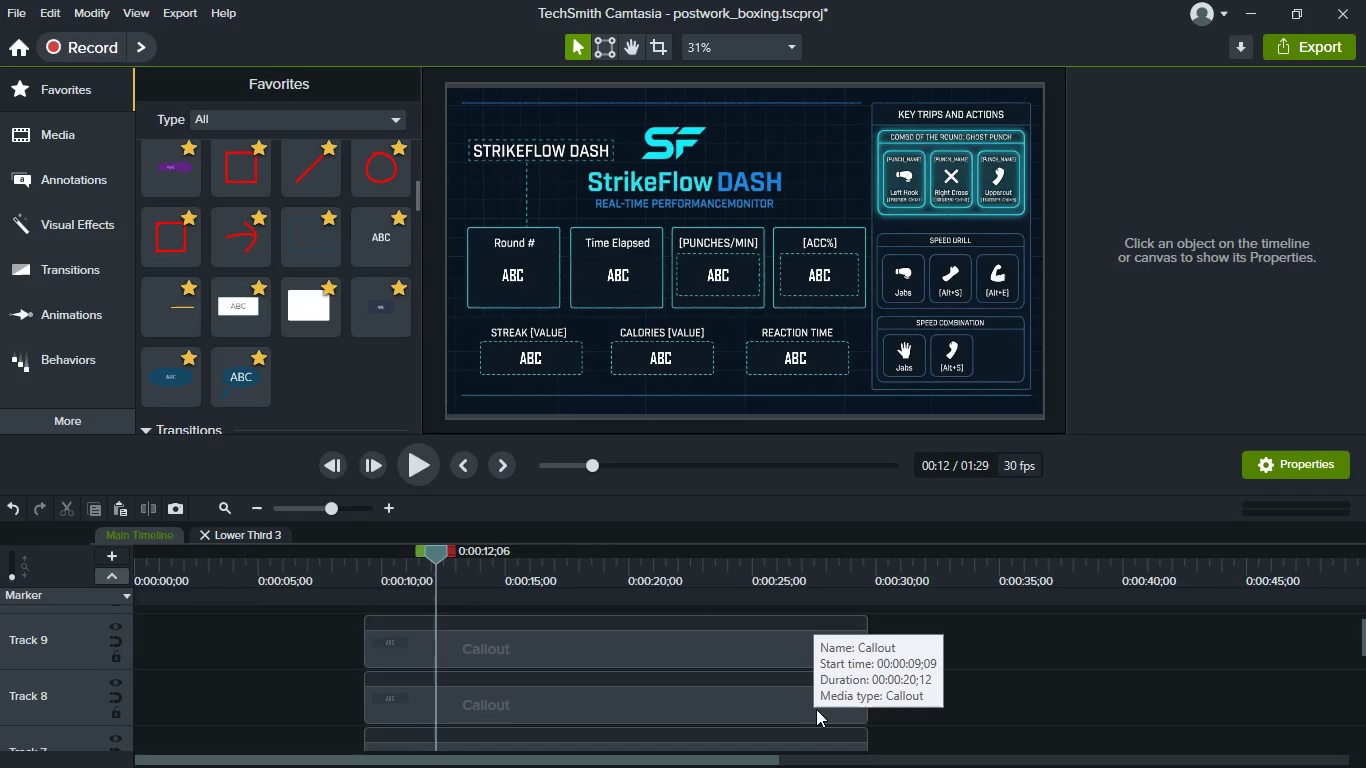 
hold_key(key=ControlLeft, duration=0.39)
scroll: coordinate [816, 709], scroll_direction: down, amount: 1.0
 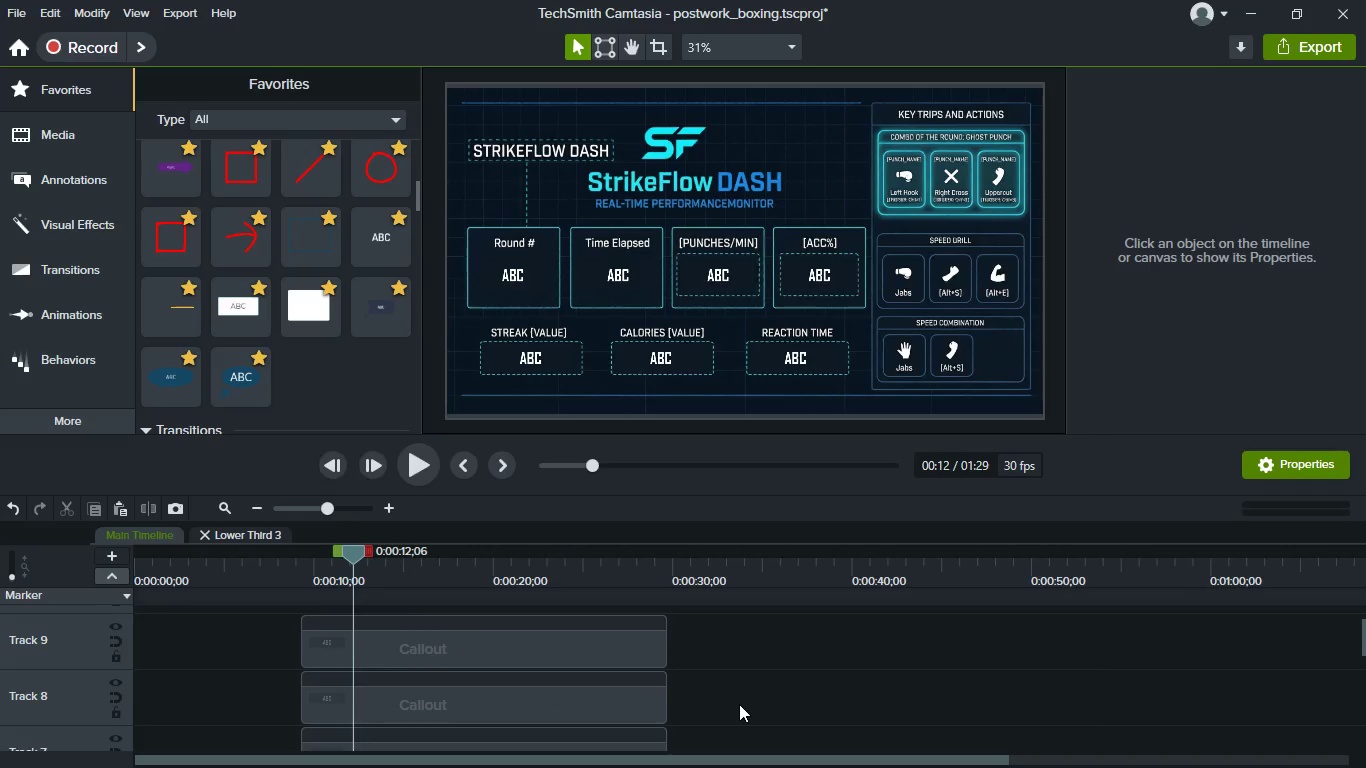 
scroll: coordinate [739, 704], scroll_direction: up, amount: 5.0
 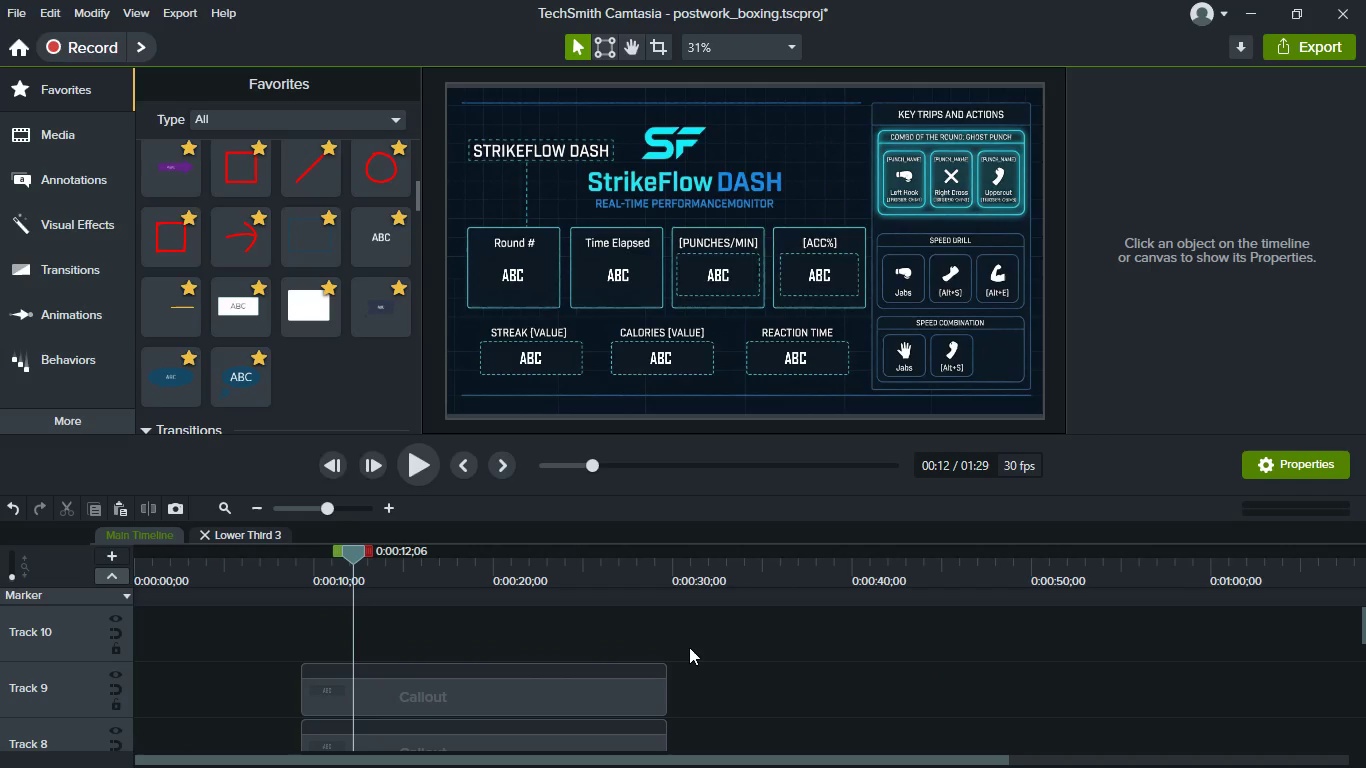 
left_click_drag(start_coordinate=[687, 639], to_coordinate=[593, 687])
 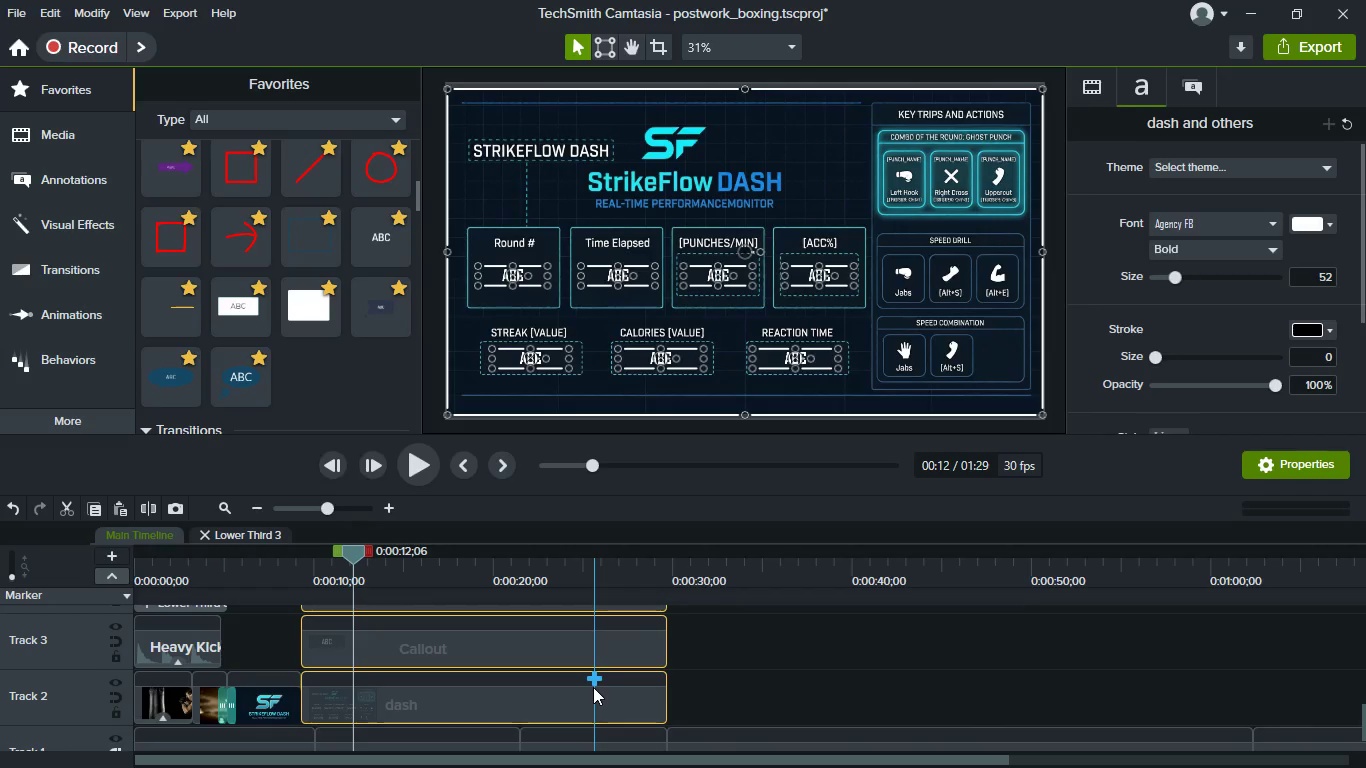 
scroll: coordinate [596, 724], scroll_direction: down, amount: 8.0
 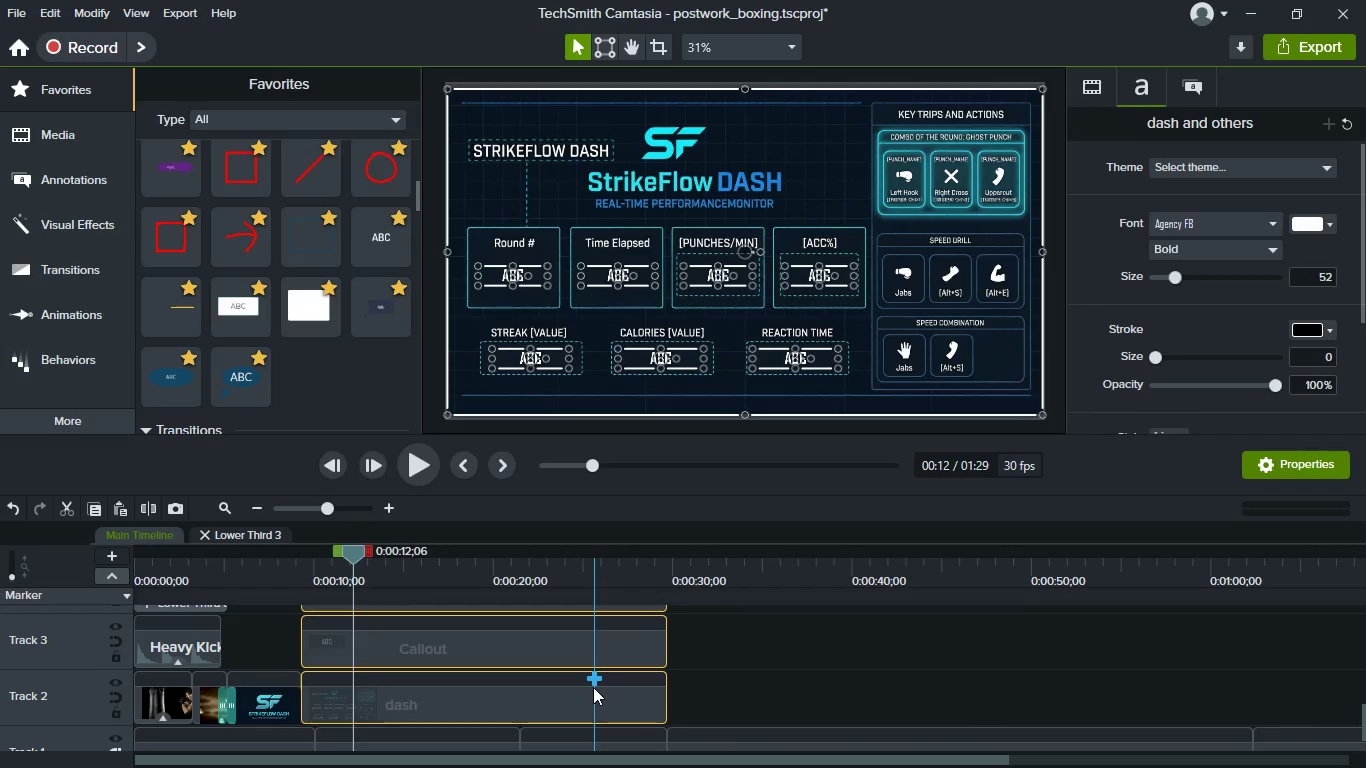 
right_click([571, 698])
 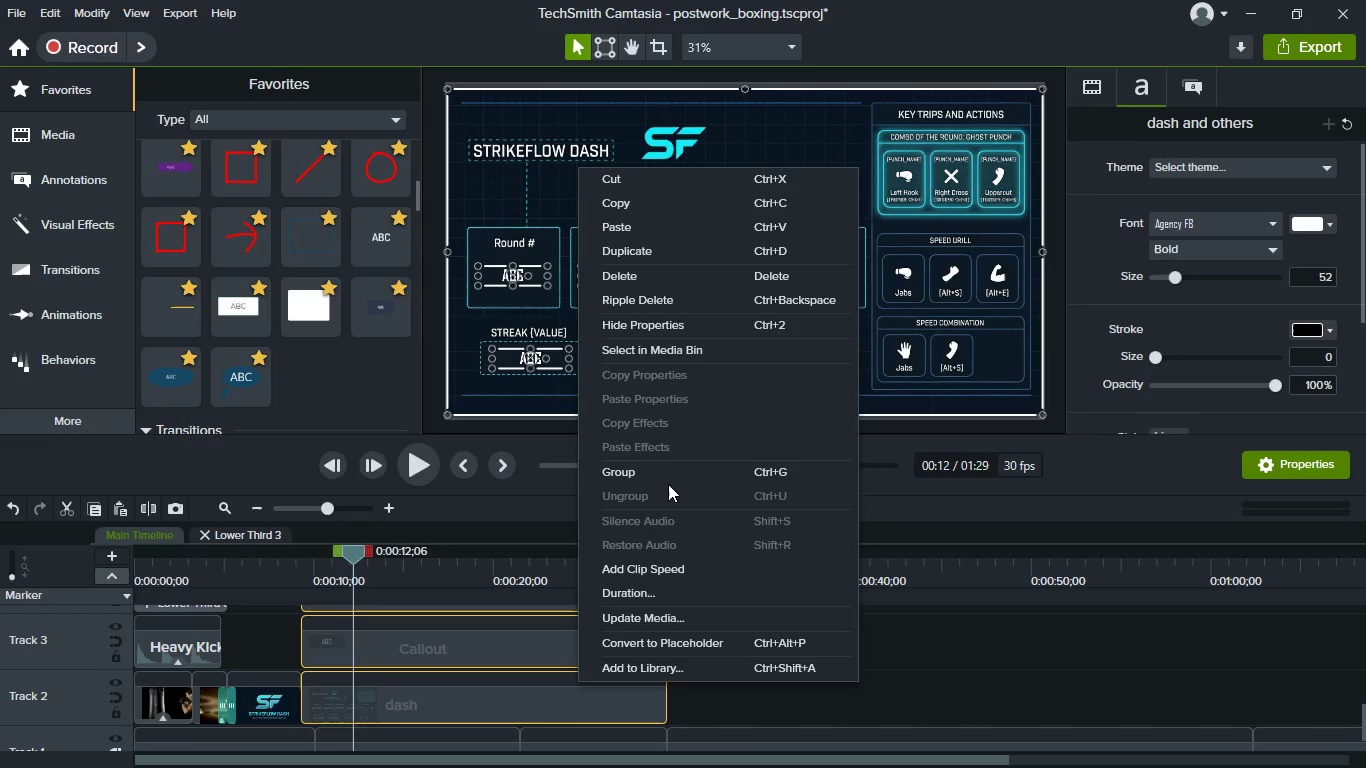 
left_click([670, 477])
 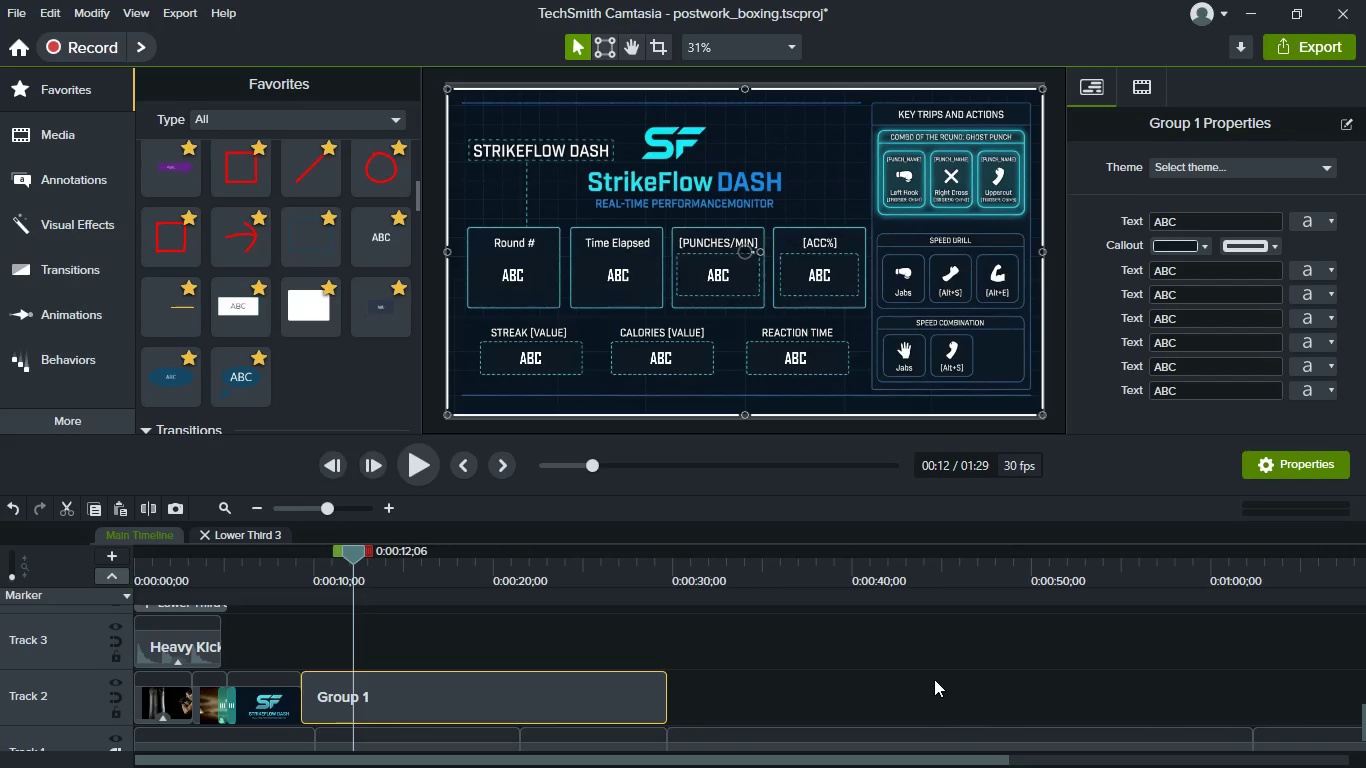 
wait(8.5)
 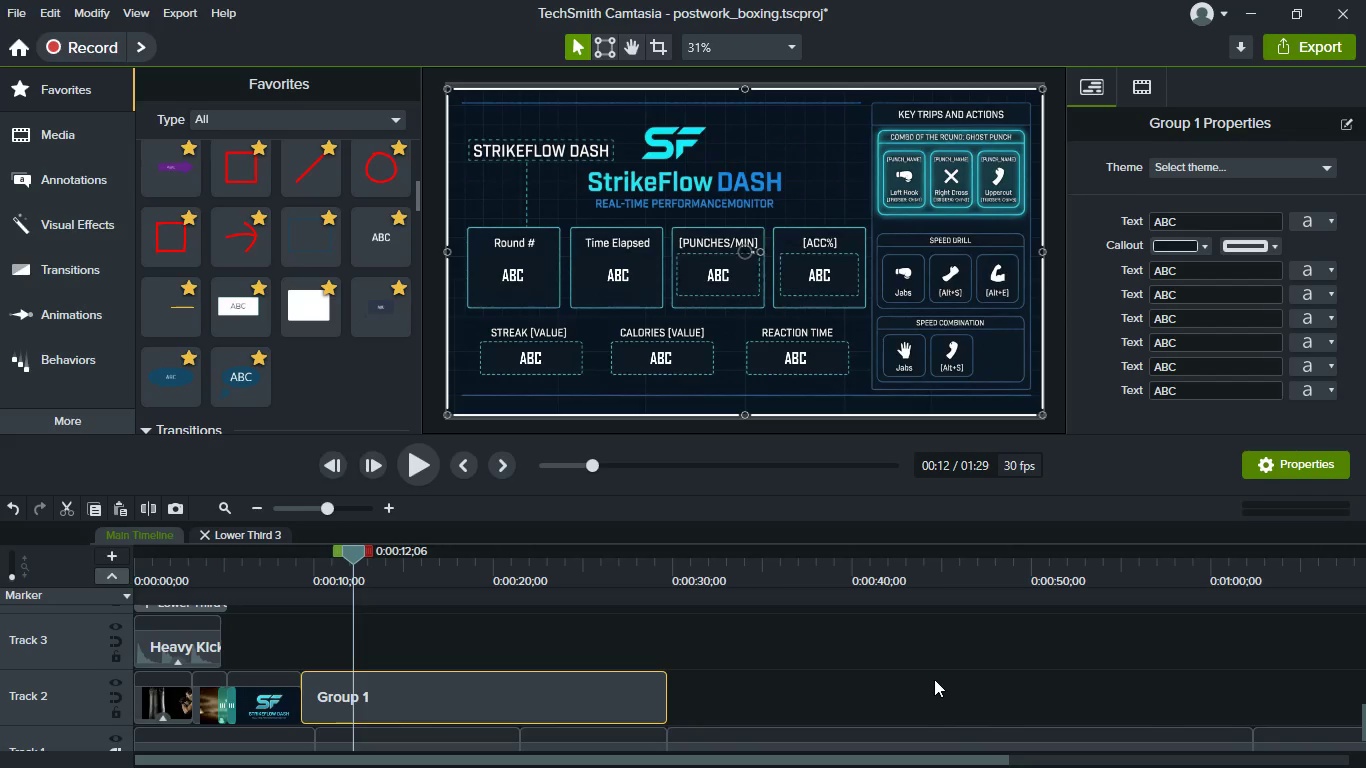 
left_click([934, 679])
 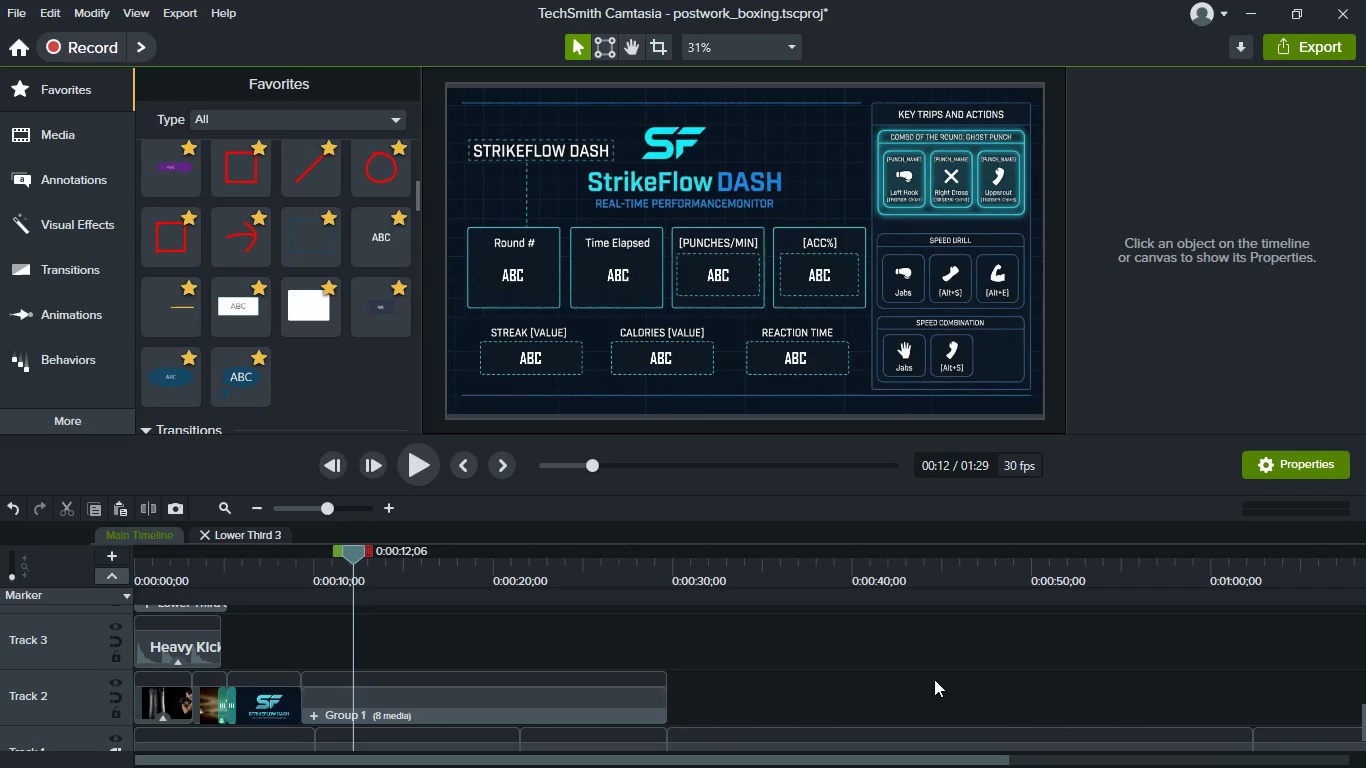 
key(Control+S)
 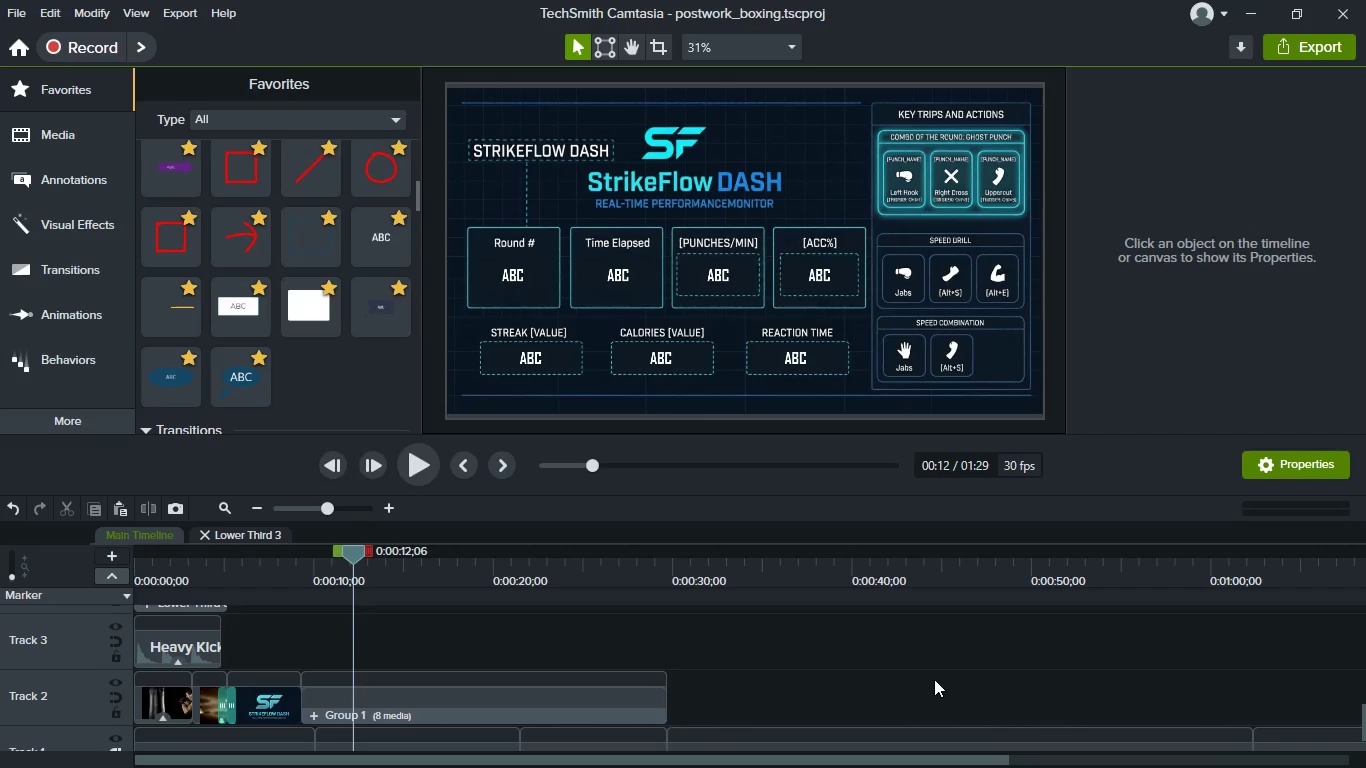 
hold_key(key=ShiftLeft, duration=0.64)
scroll: coordinate [934, 679], scroll_direction: up, amount: 4.0
 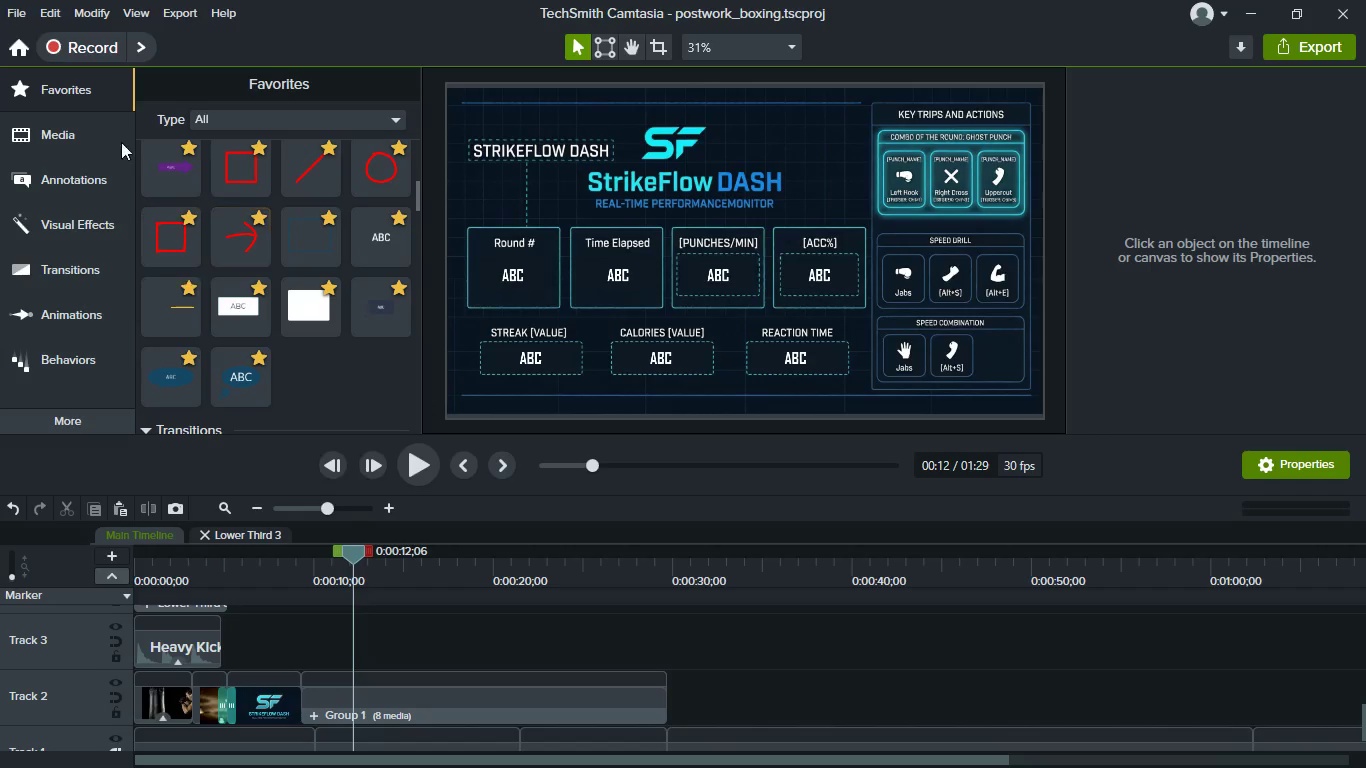 
left_click([93, 132])
 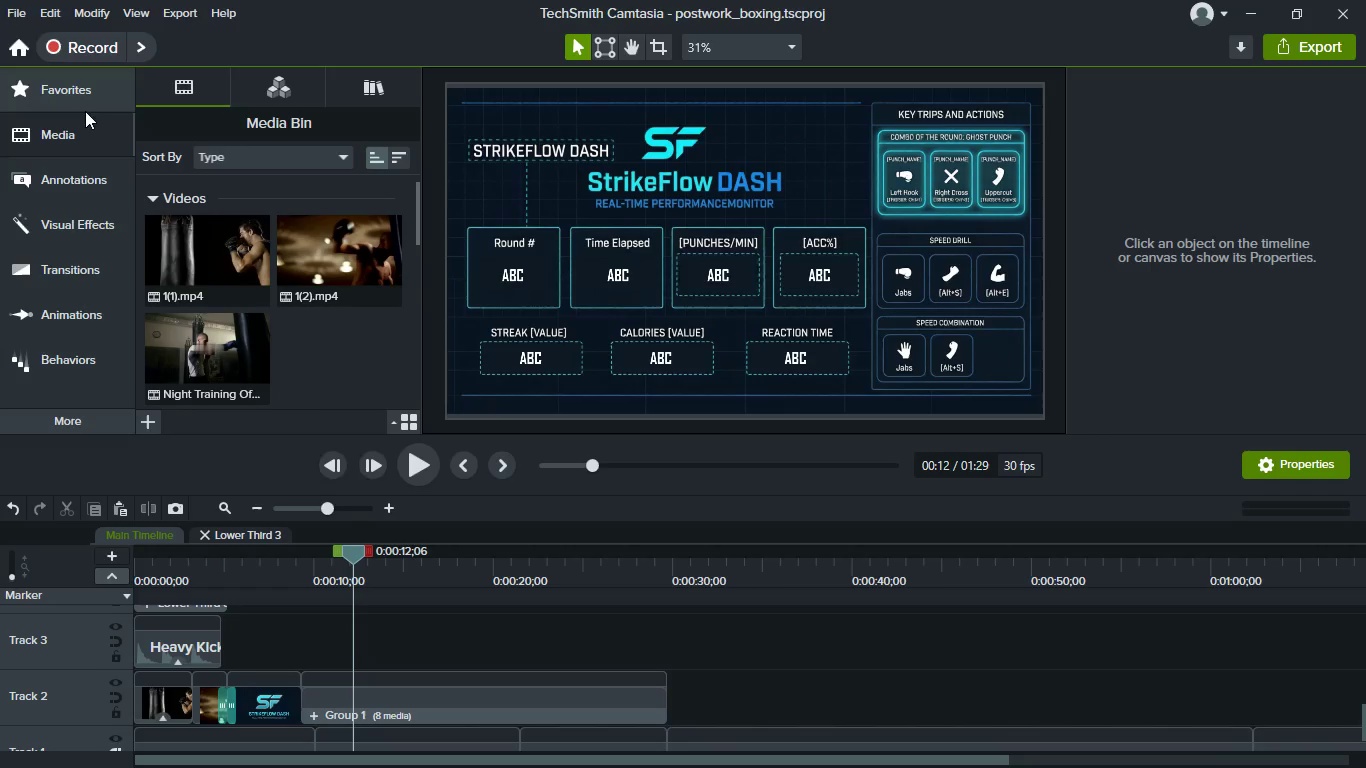 
left_click([82, 94])
 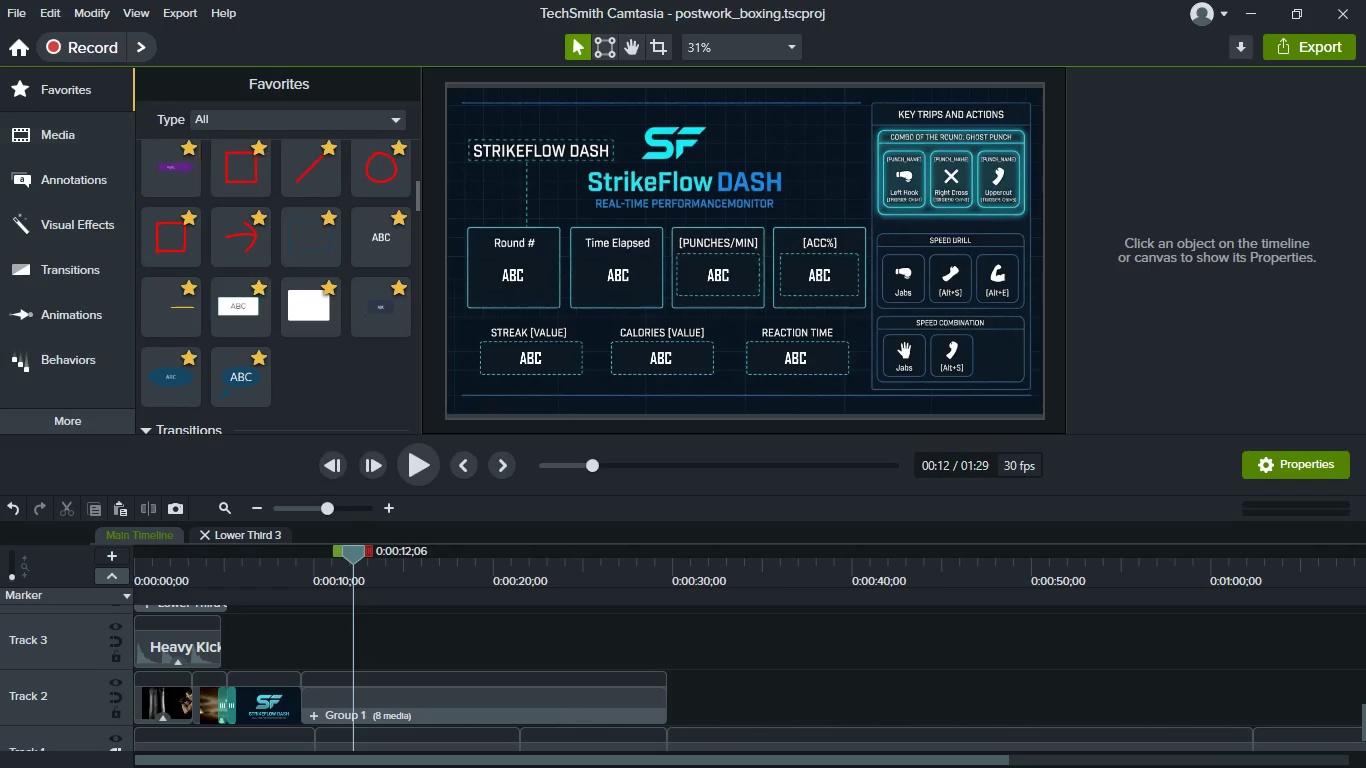 
hold_key(key=ShiftLeft, duration=0.47)
 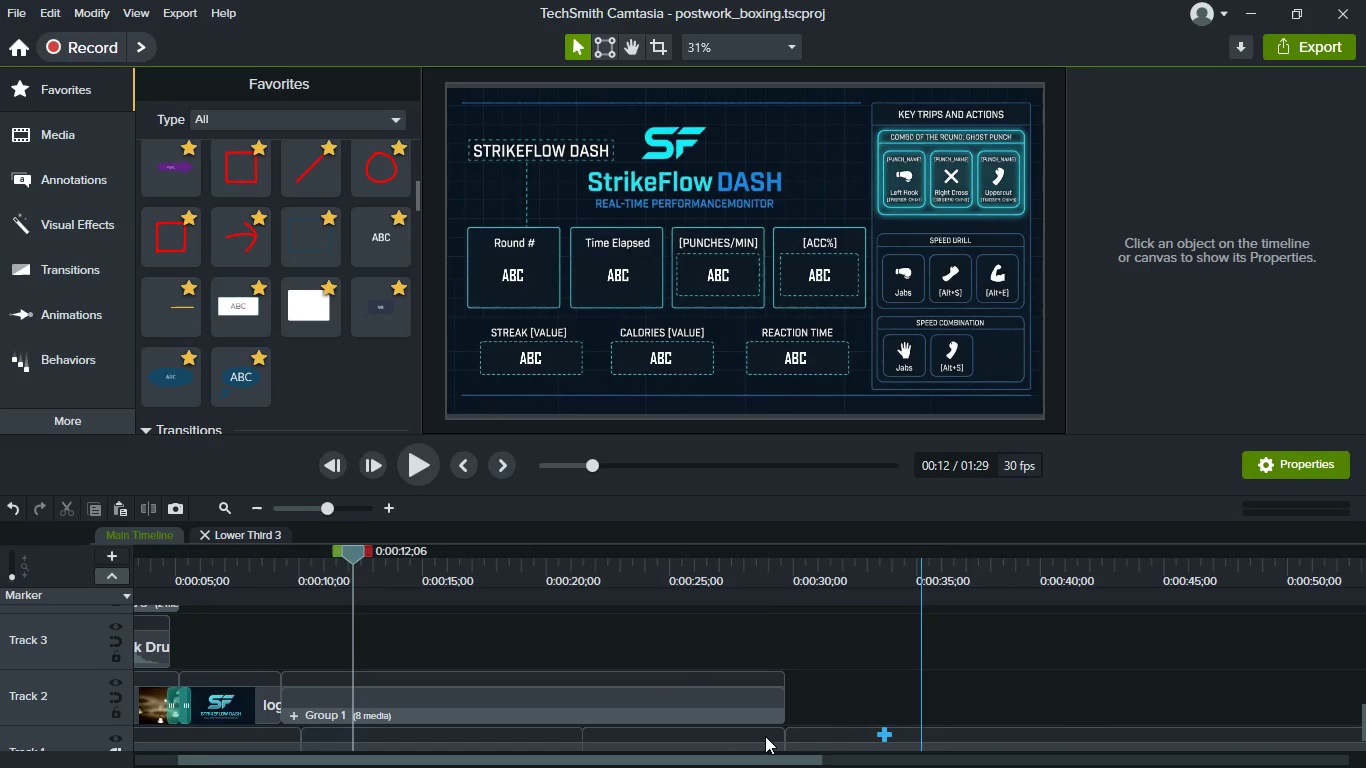 
key(Control+ControlLeft)
 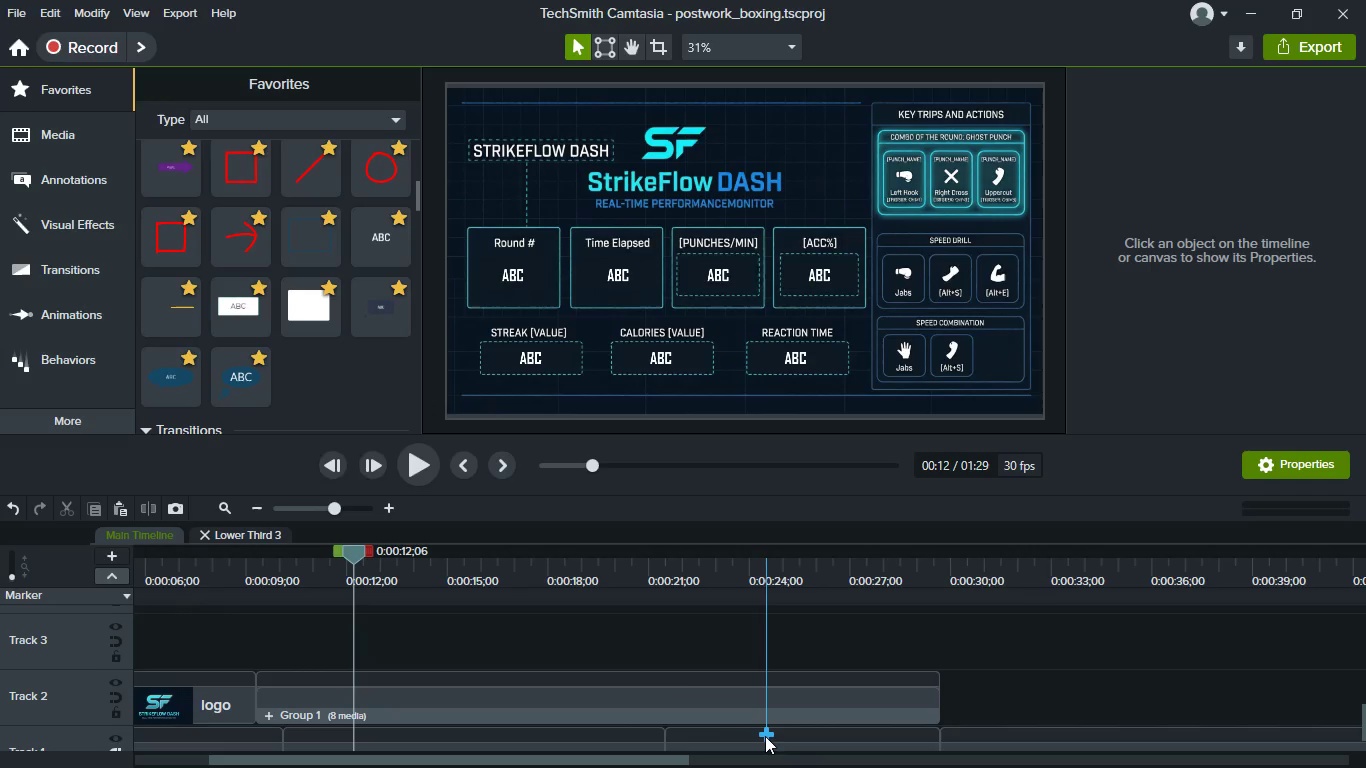 
scroll: coordinate [765, 736], scroll_direction: up, amount: 6.0
 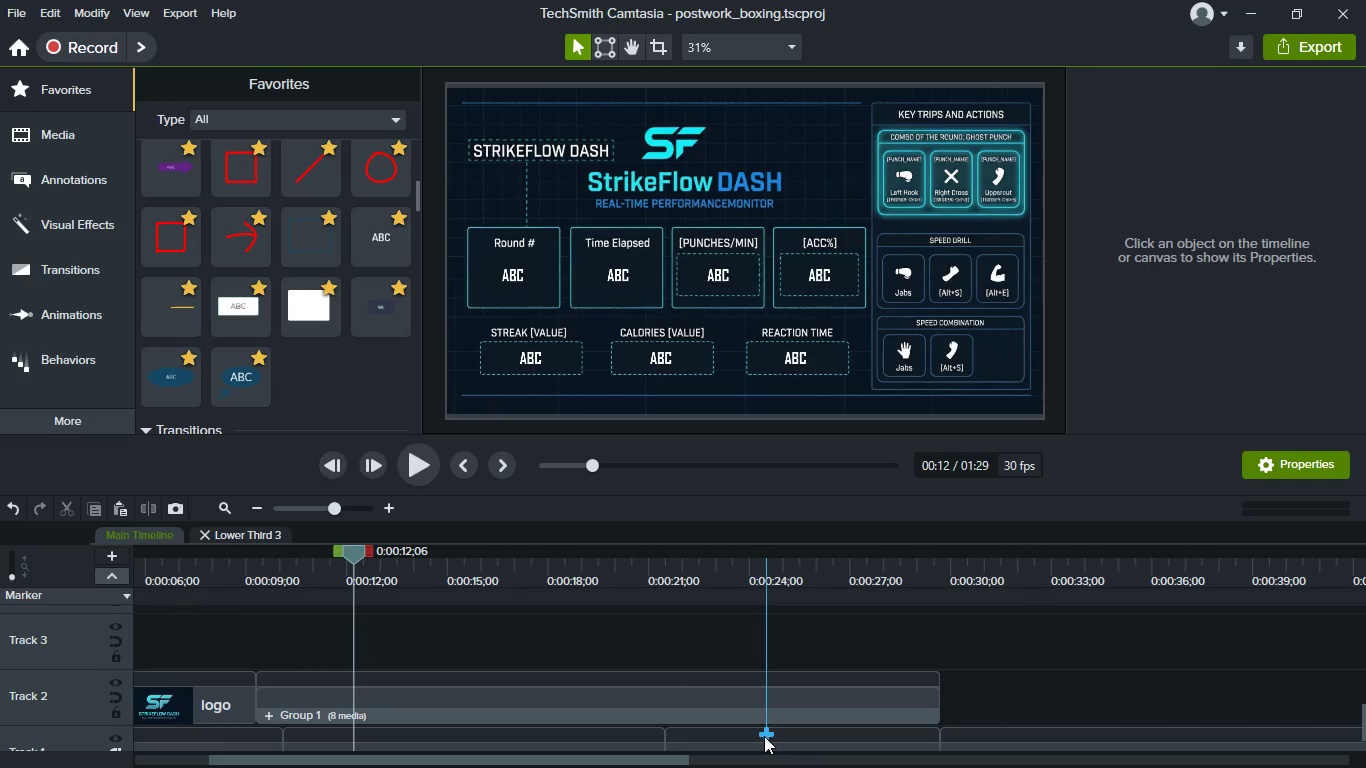 
hold_key(key=ShiftLeft, duration=0.81)
scroll: coordinate [316, 348], scroll_direction: up, amount: 22.0
 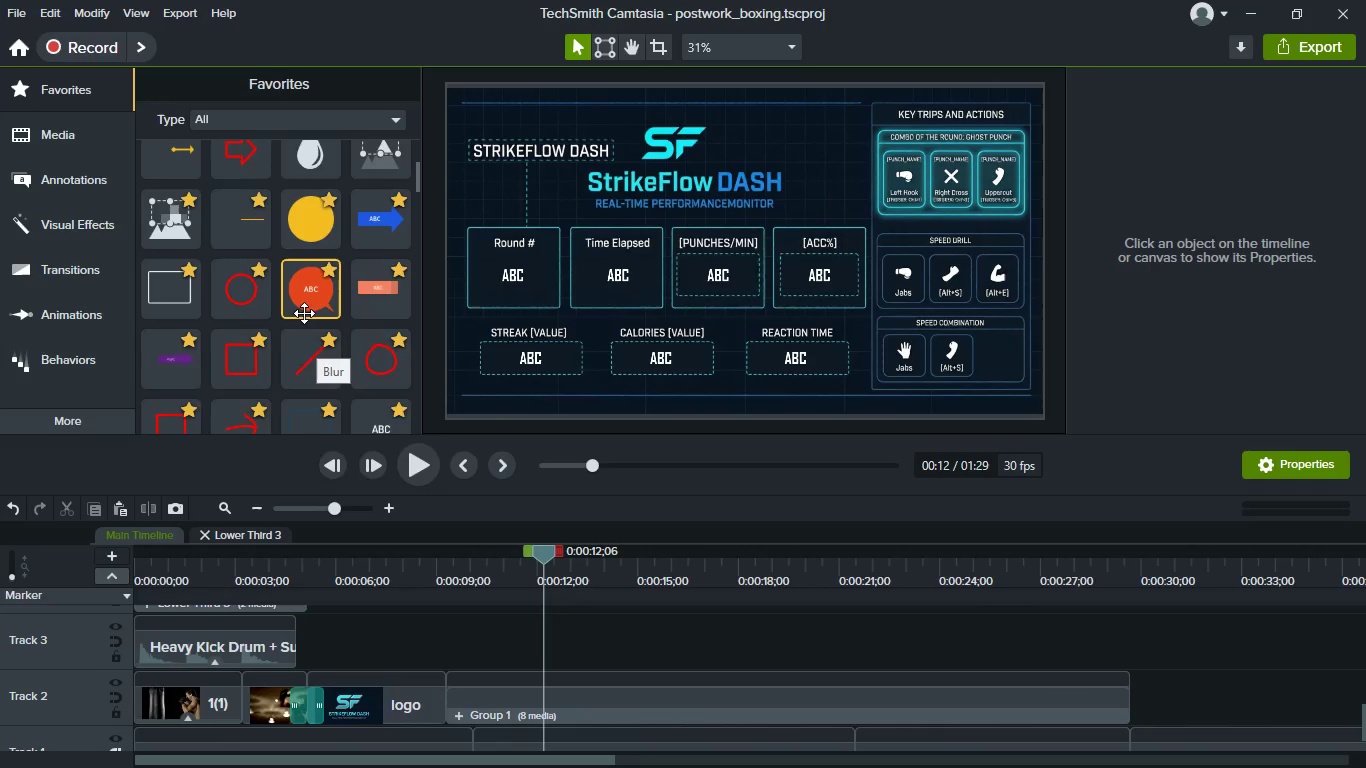 
scroll: coordinate [238, 336], scroll_direction: down, amount: 14.0
 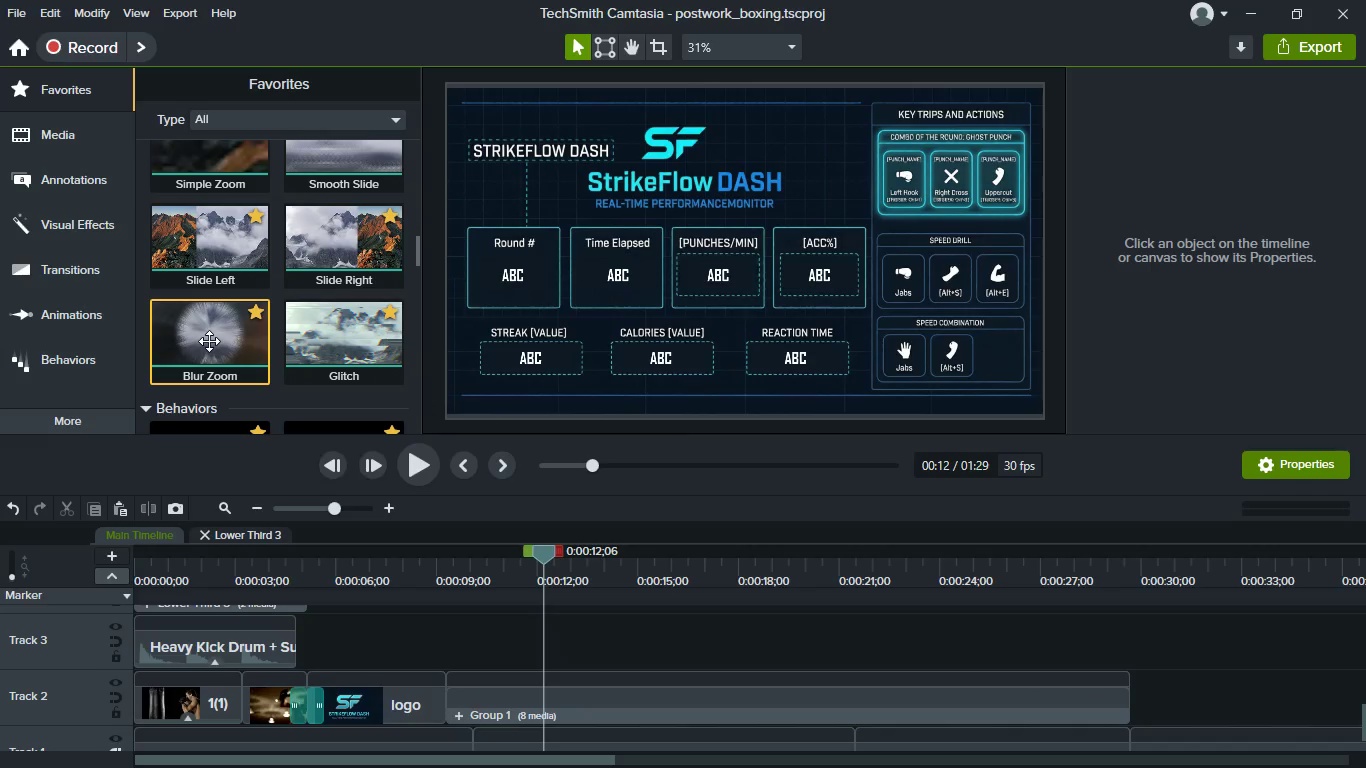 
left_click_drag(start_coordinate=[209, 341], to_coordinate=[454, 702])
 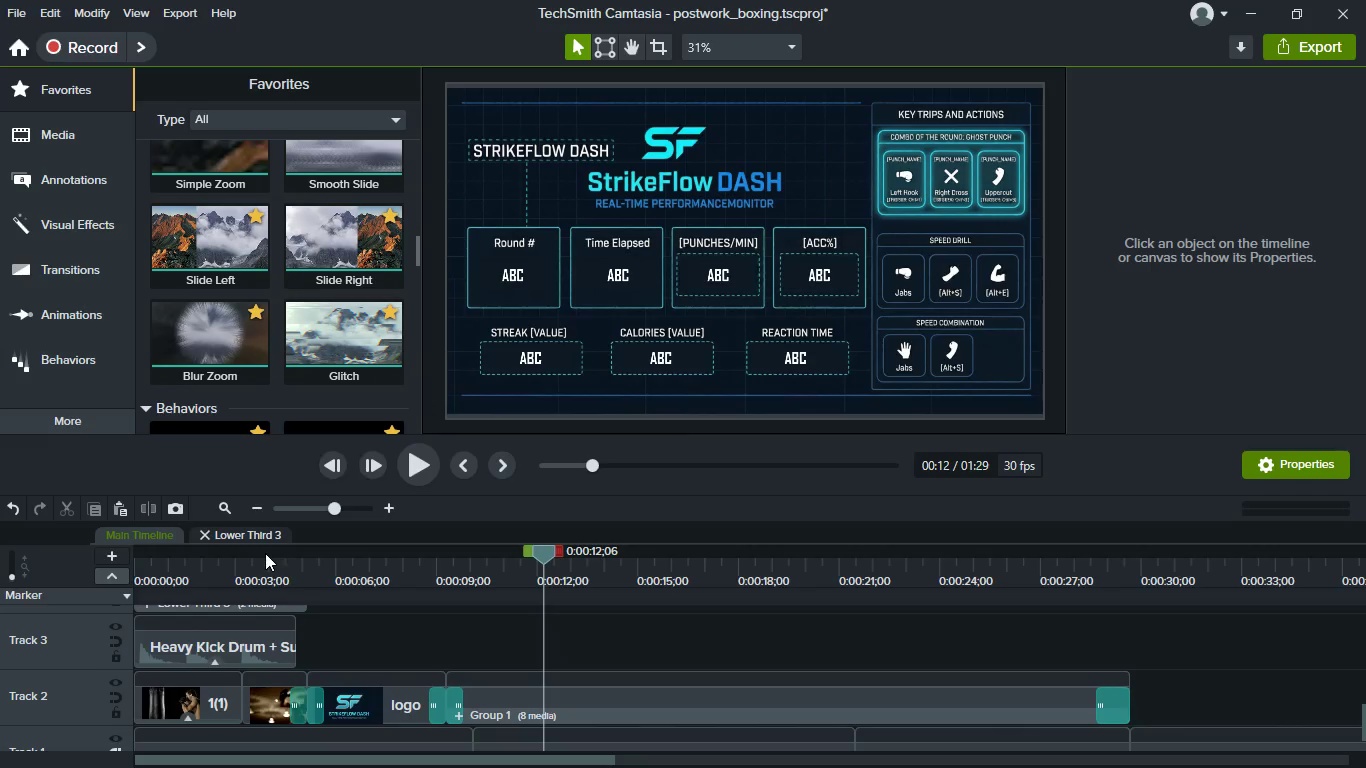 
left_click([260, 558])
 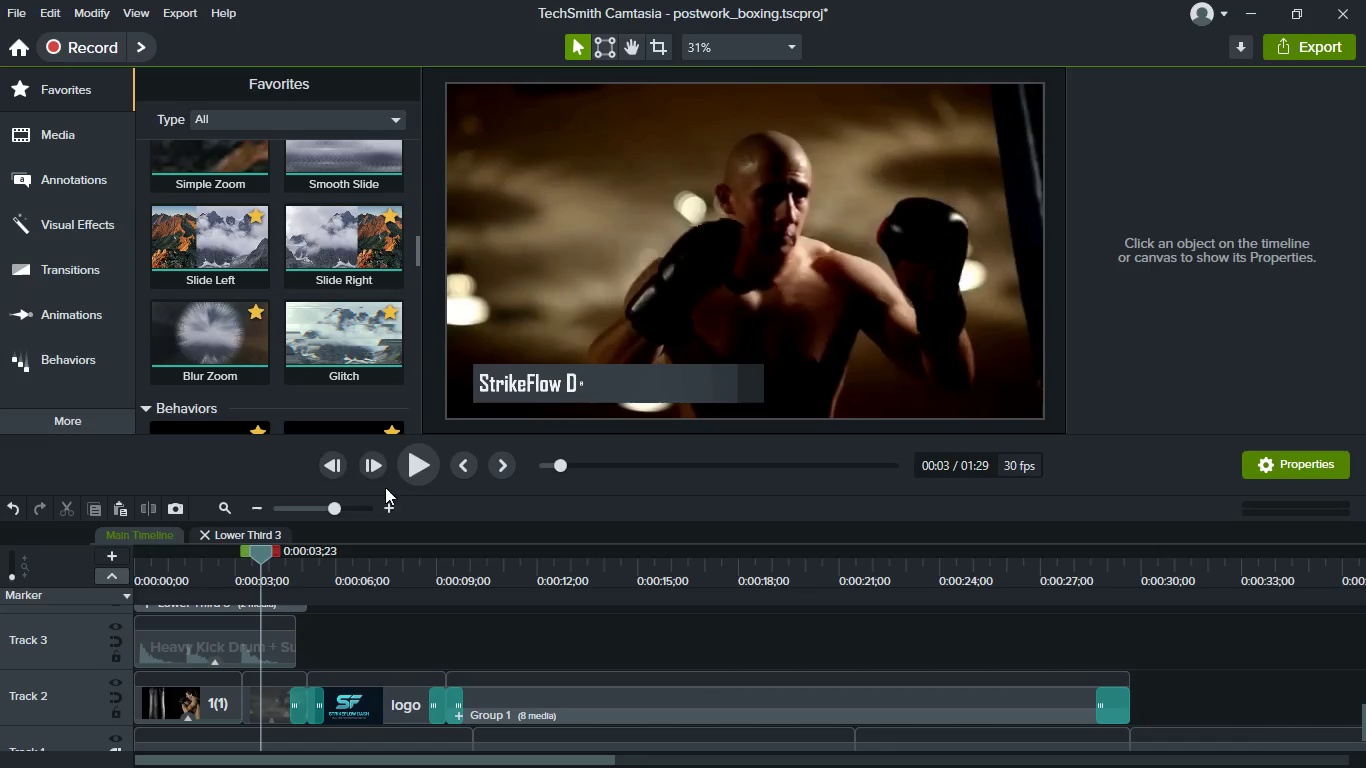 
left_click([416, 476])
 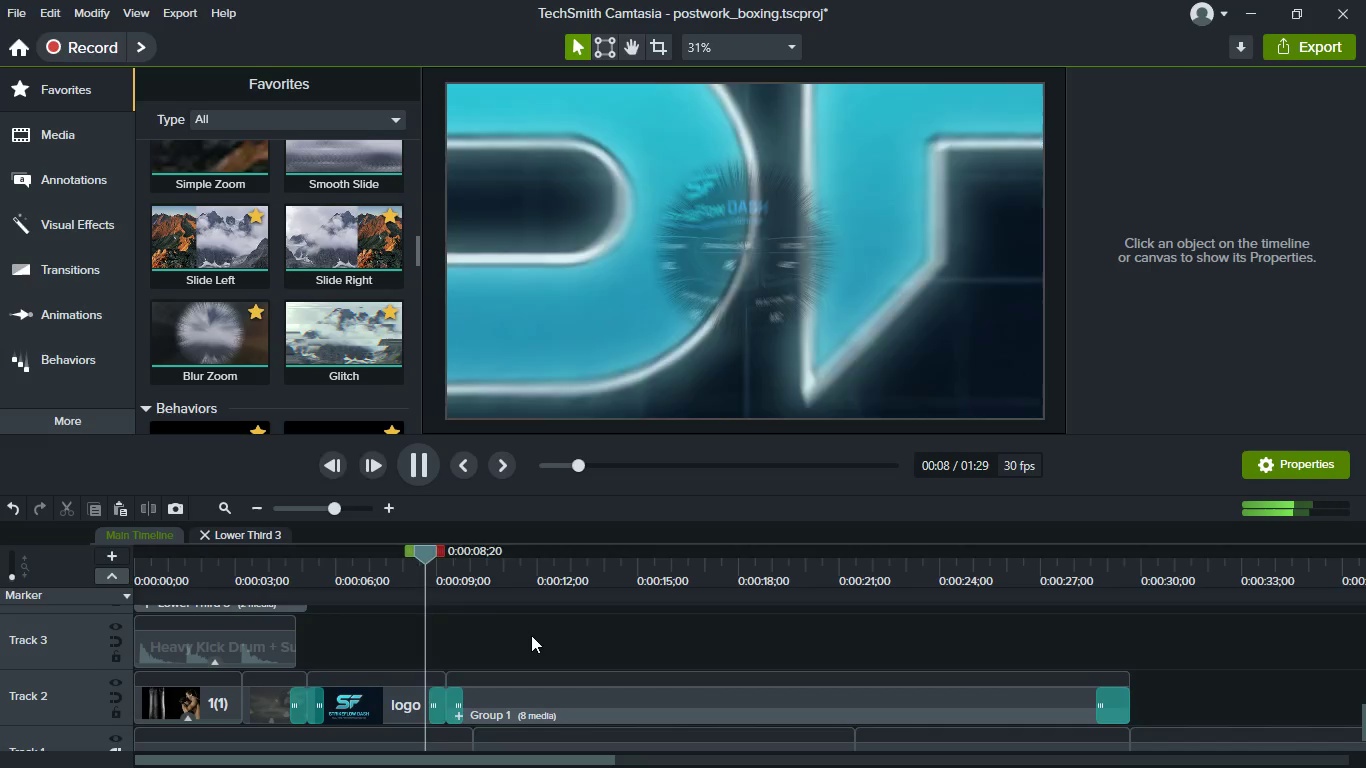 
wait(7.5)
 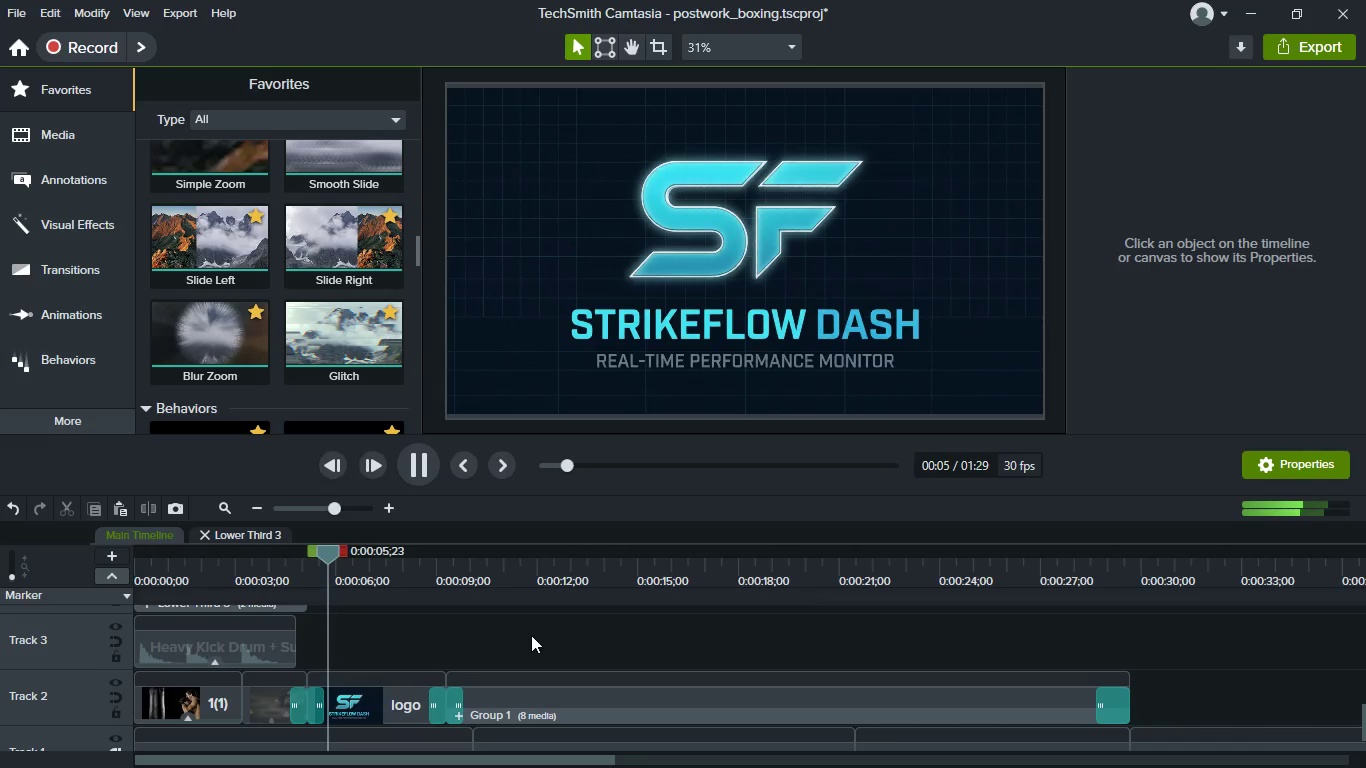 
key(Space)
 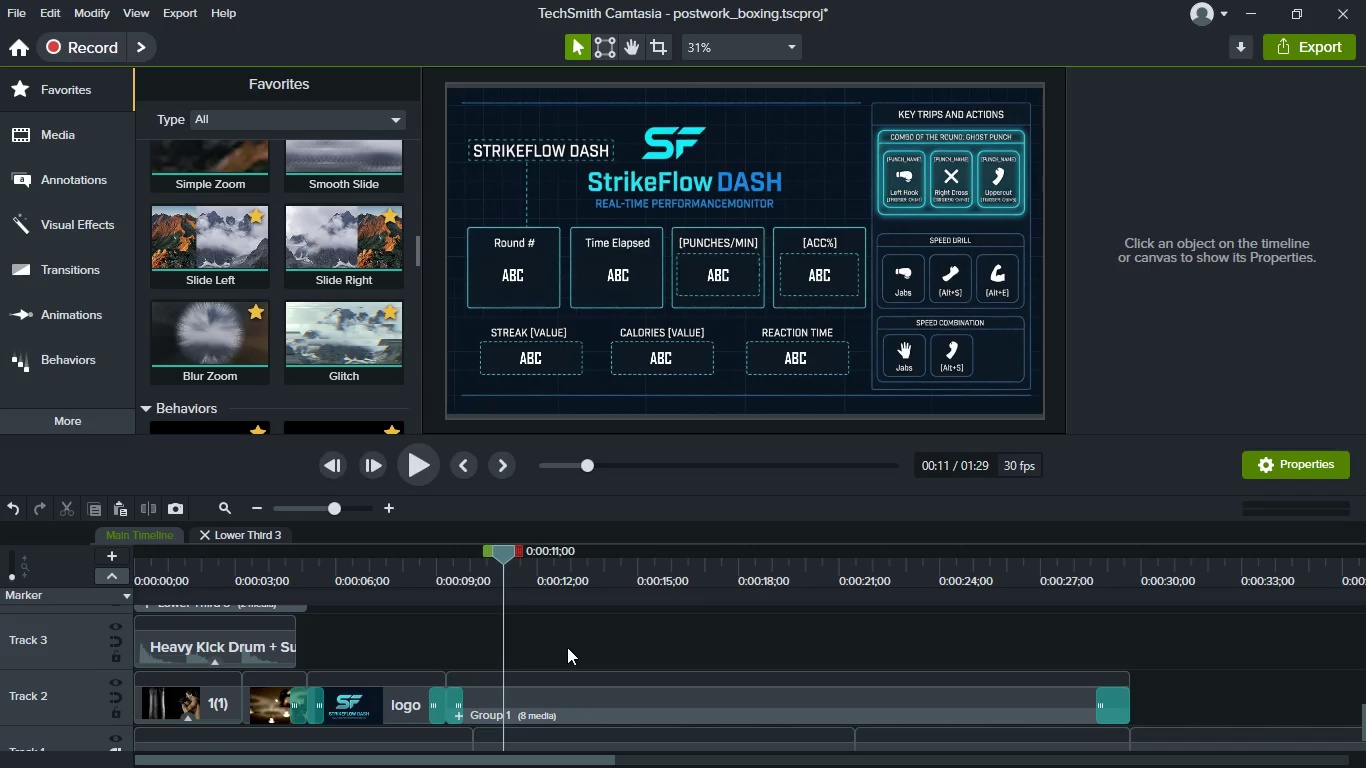 
wait(10.05)
 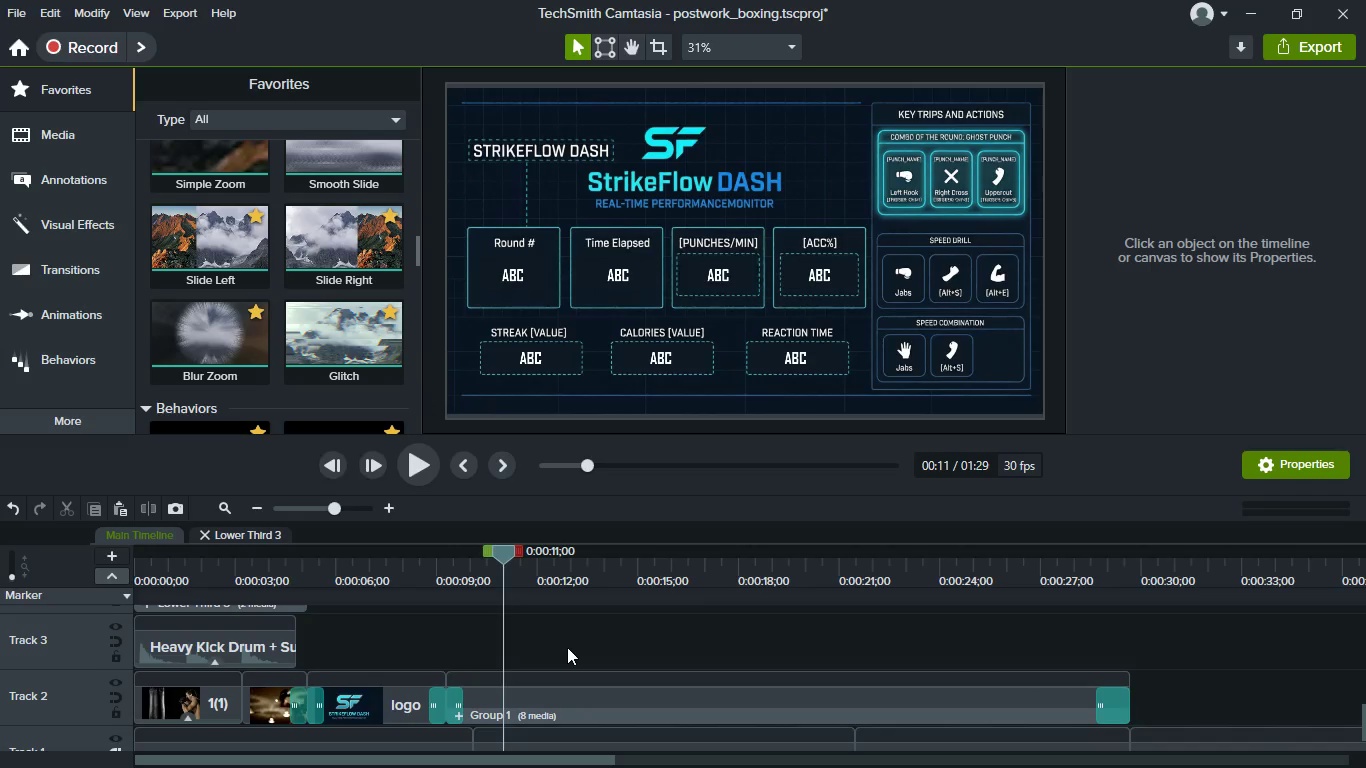 
hold_key(key=ShiftLeft, duration=0.66)
scroll: coordinate [681, 732], scroll_direction: up, amount: 8.0
 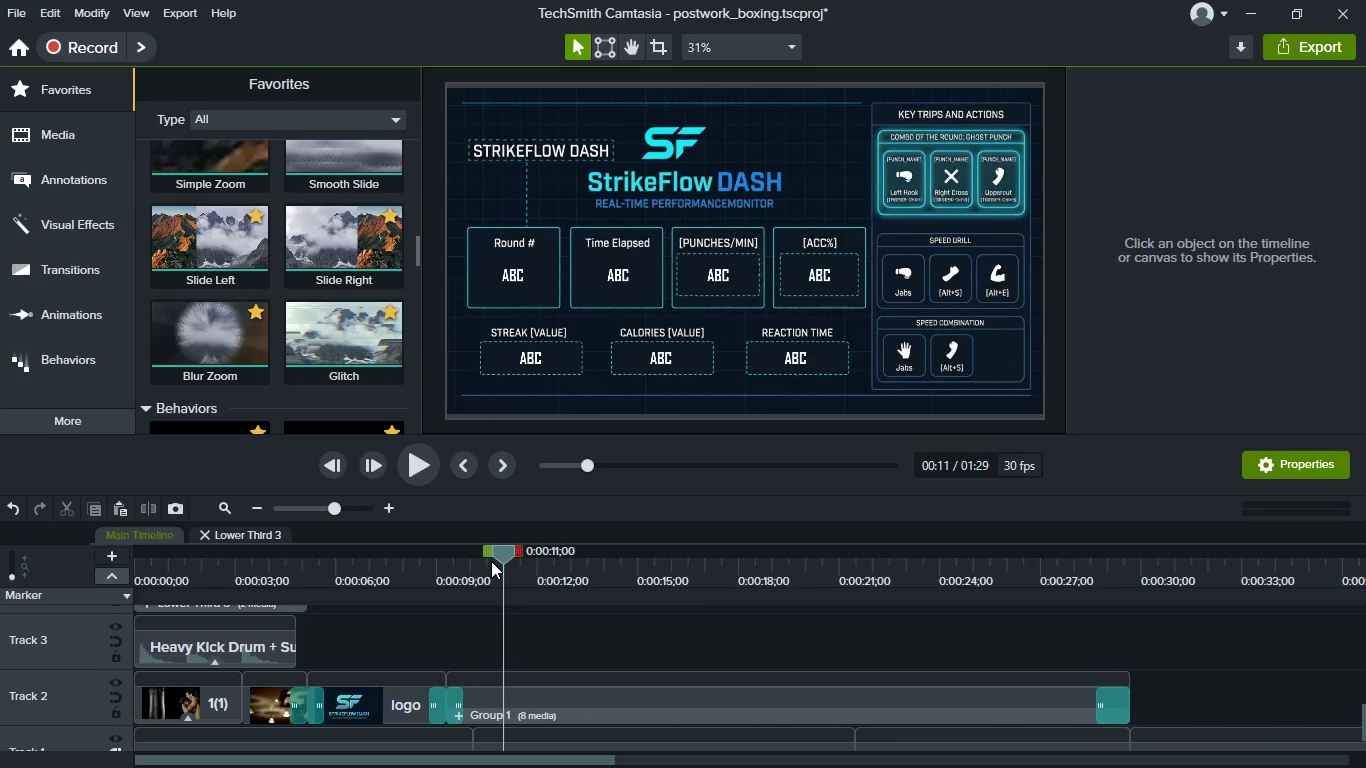 
wait(5.12)
 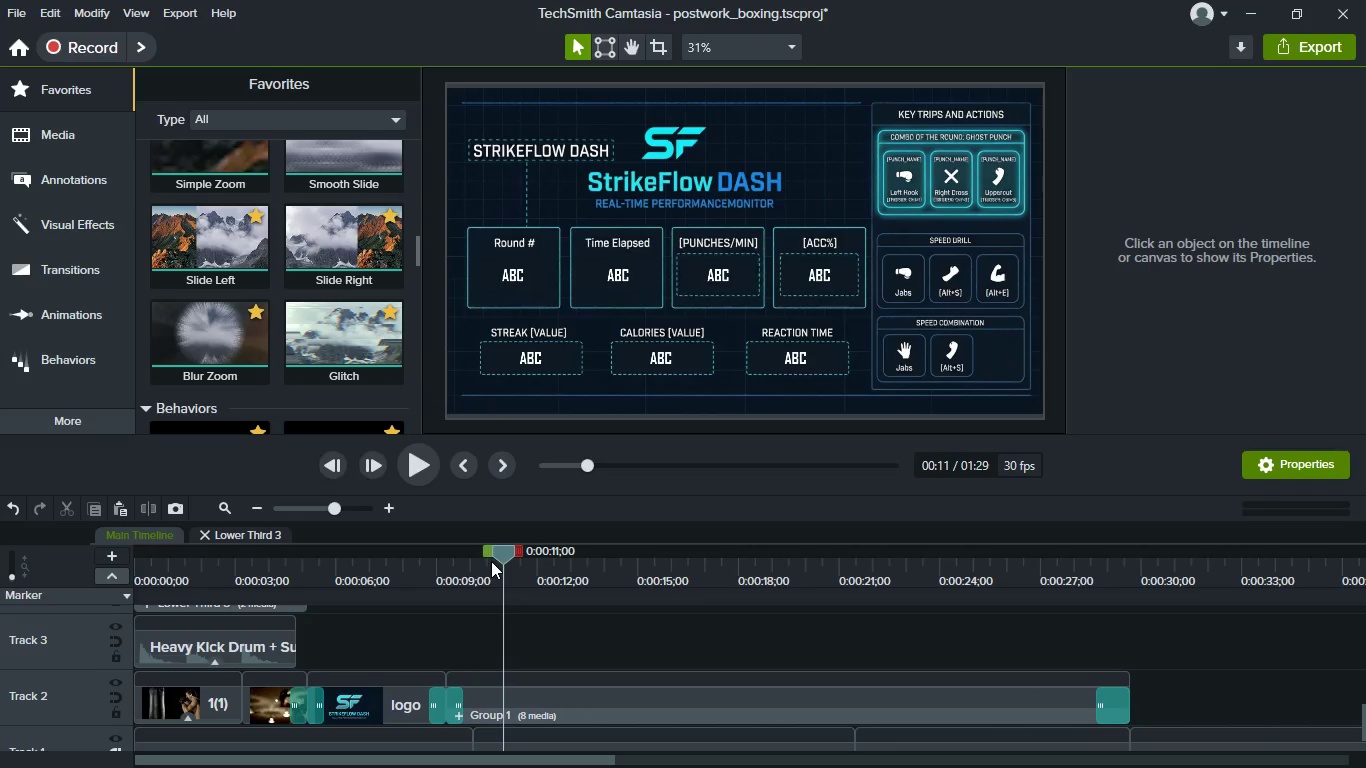 
left_click_drag(start_coordinate=[504, 550], to_coordinate=[118, 581])
 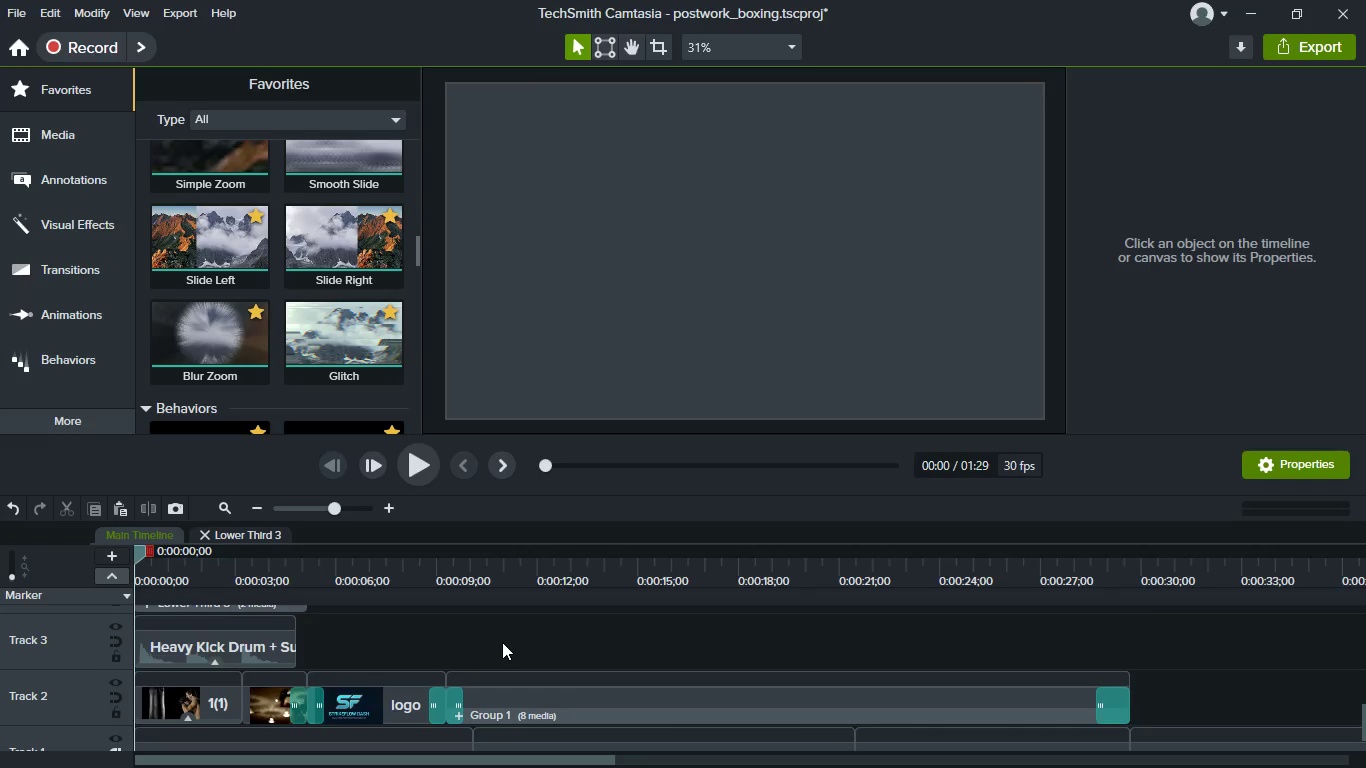 
key(Meta+MetaLeft)
 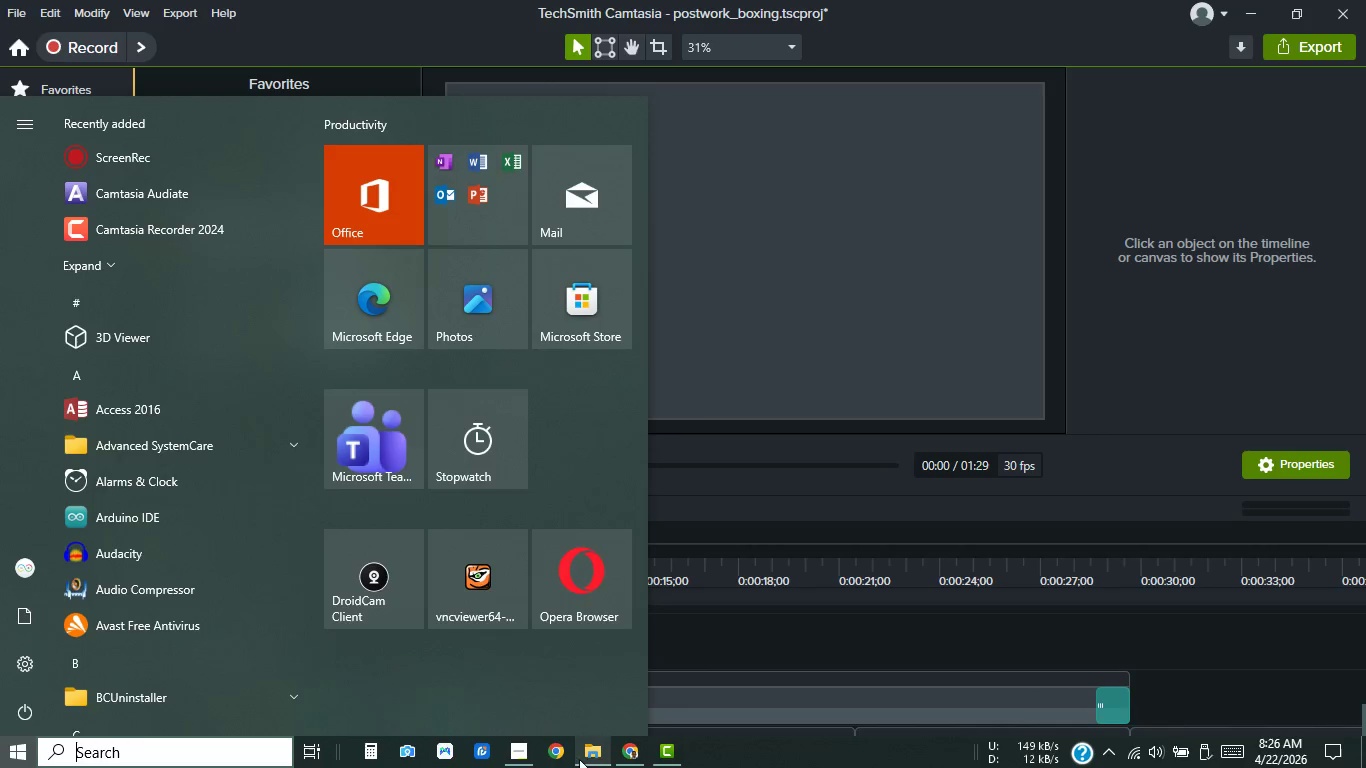 
left_click([518, 753])